 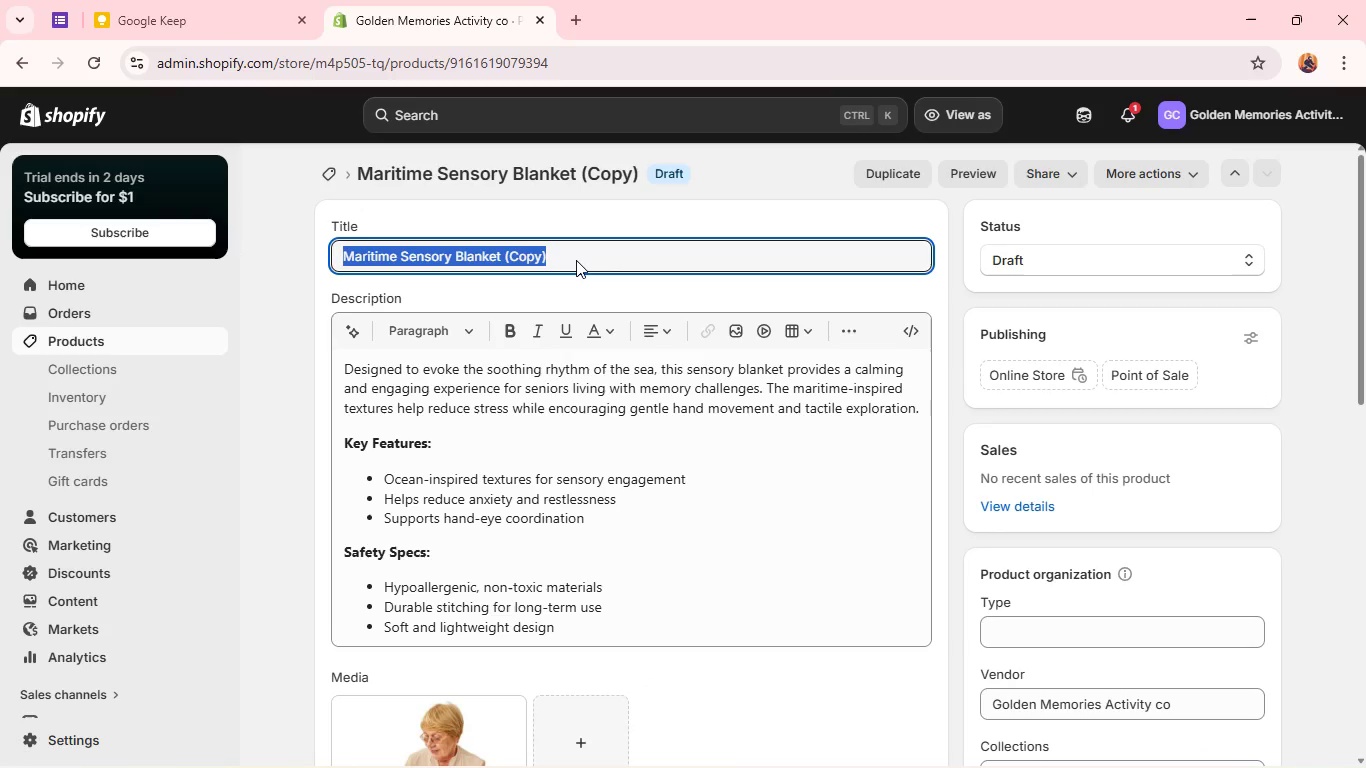 
type(Large Piece Puzzle)
 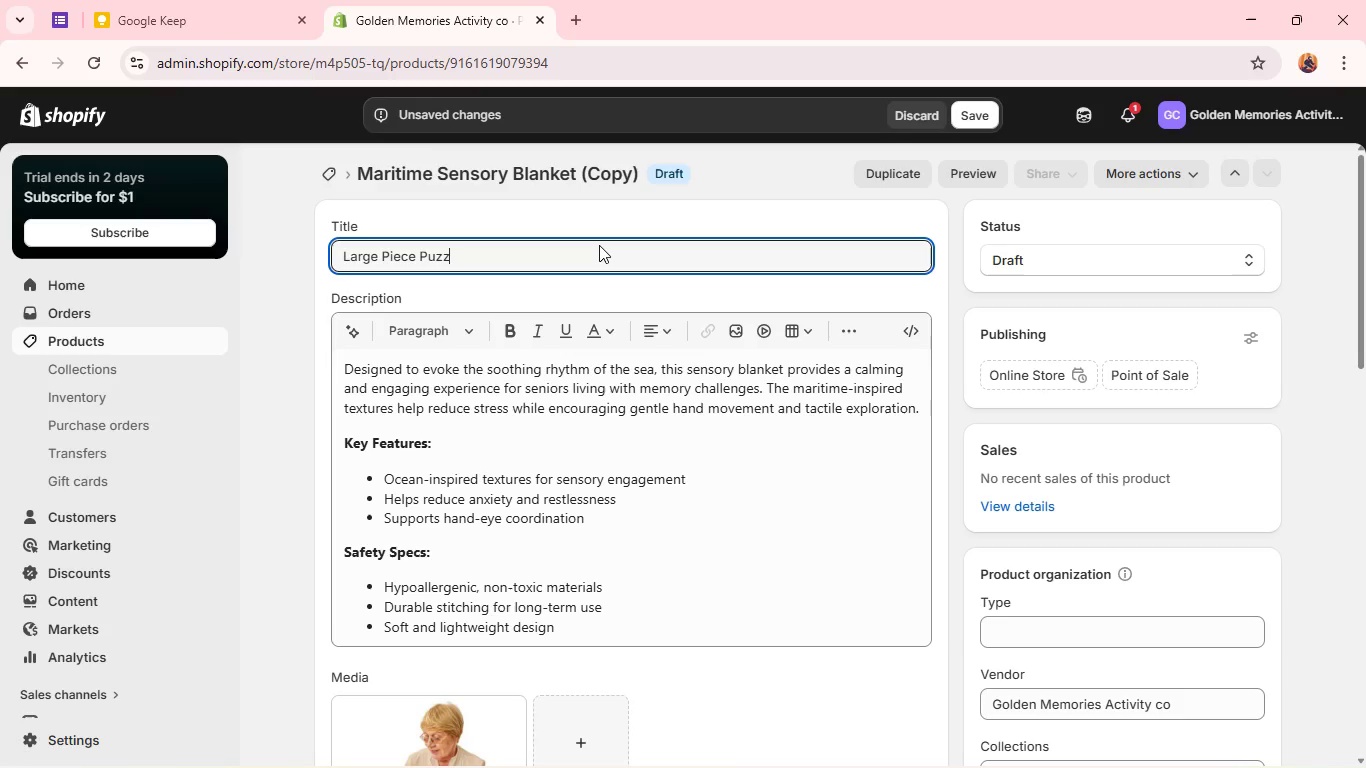 
wait(6.55)
 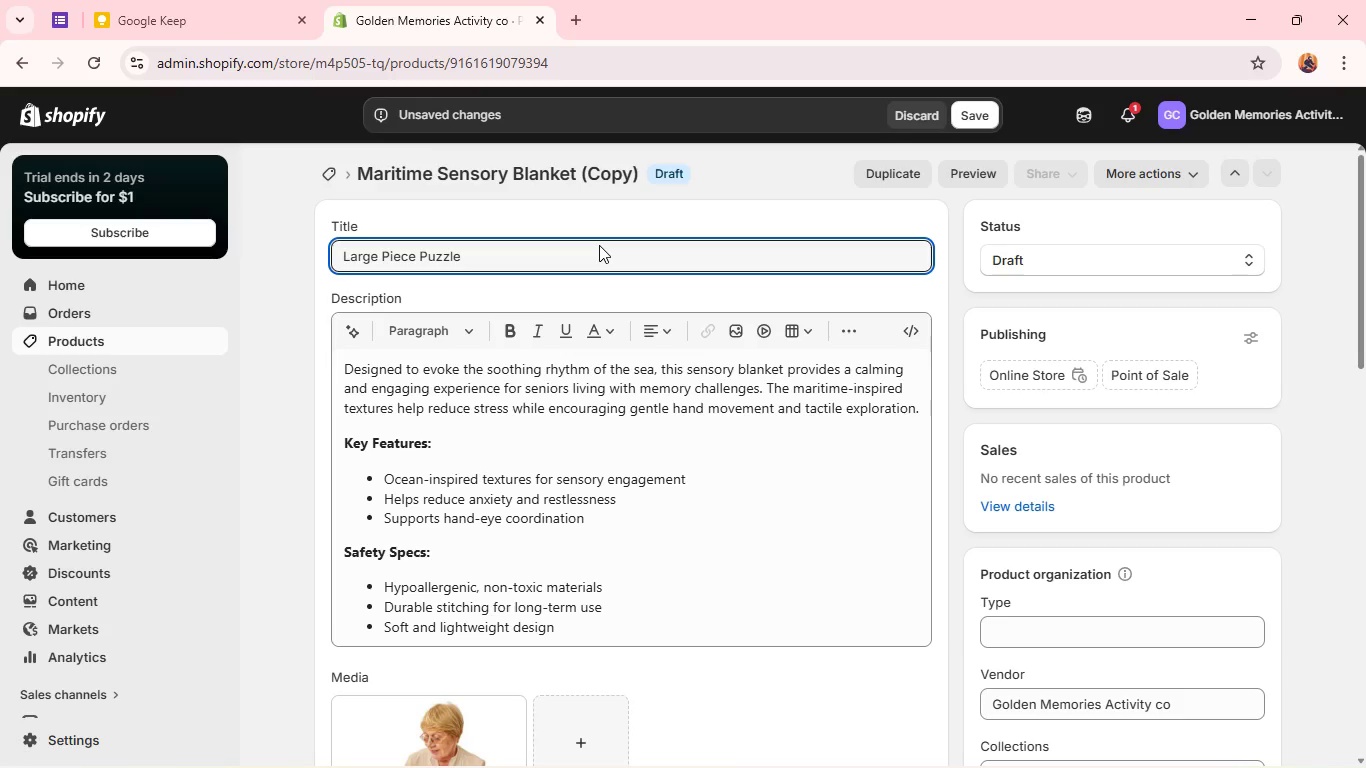 
left_click([538, 537])
 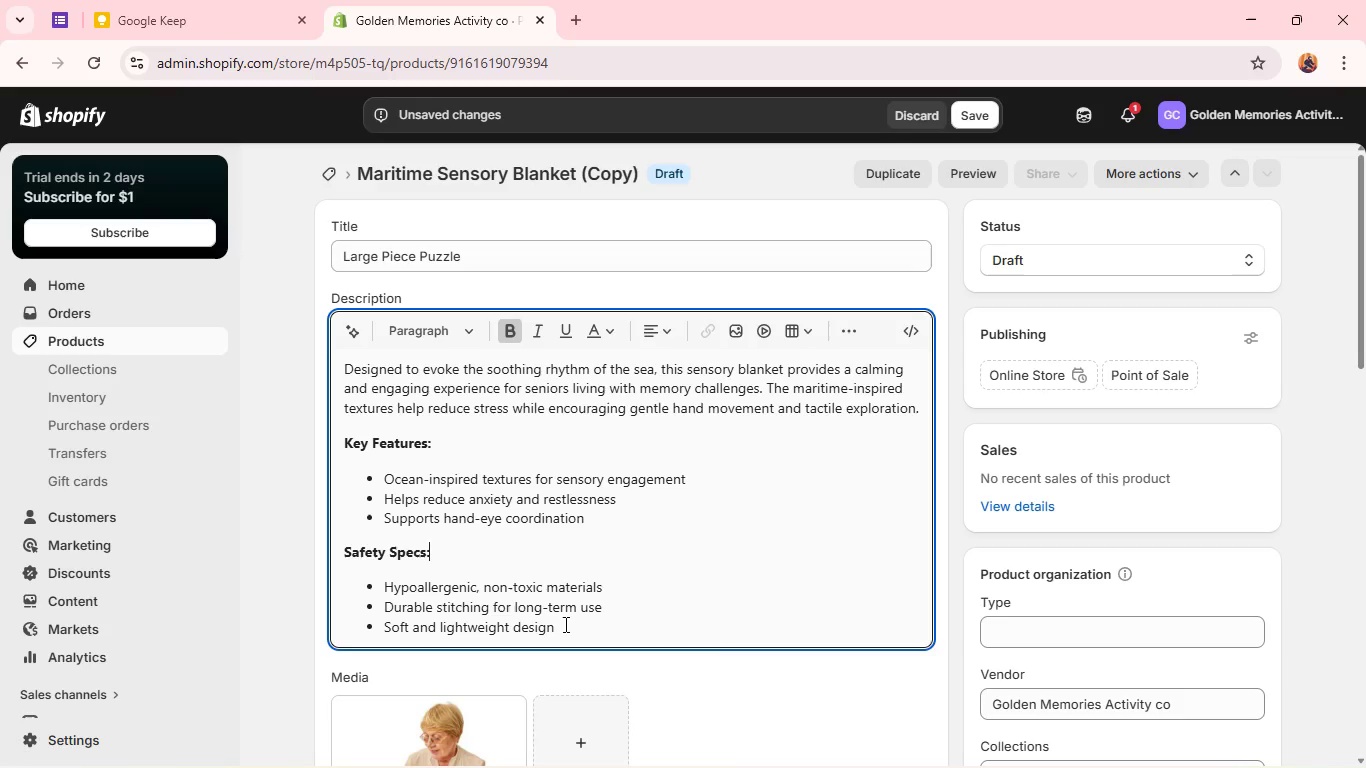 
key(Control+A)
 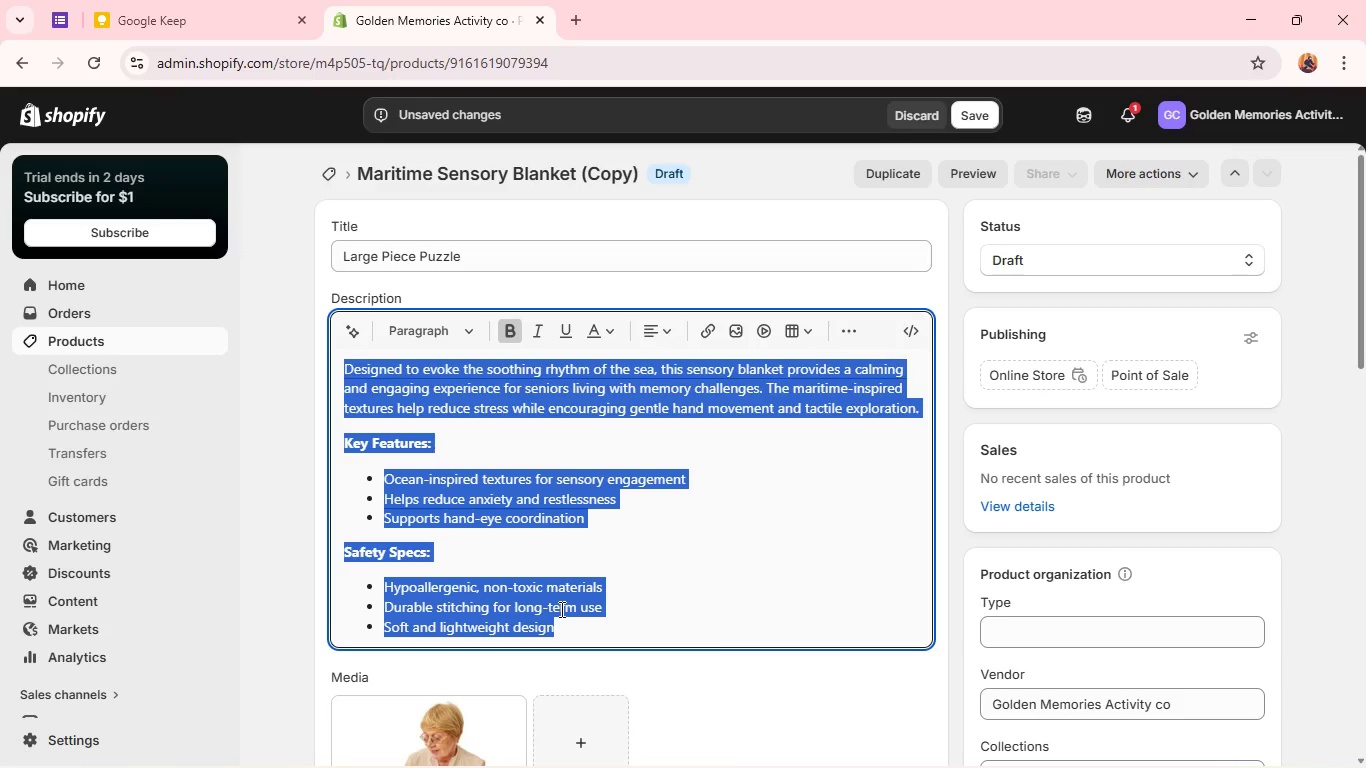 
key(Backspace)
 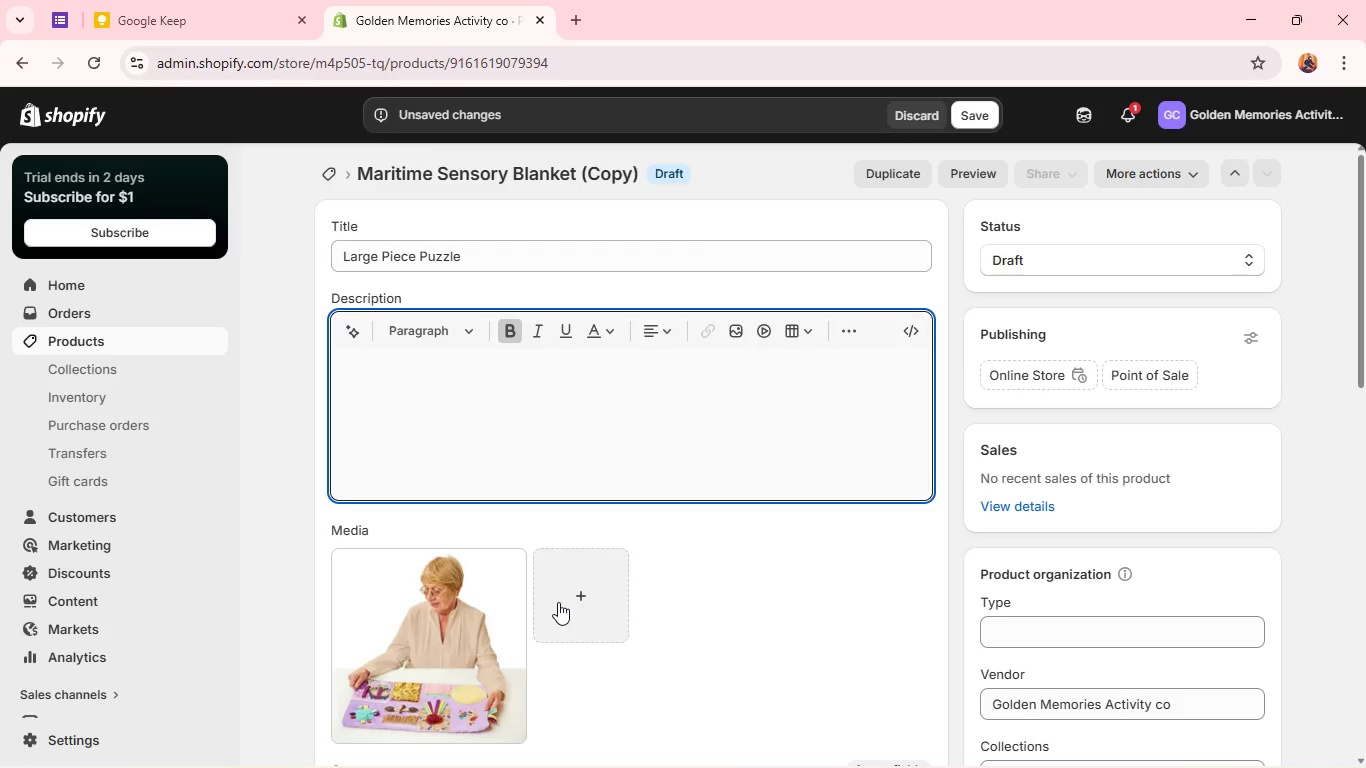 
wait(8.34)
 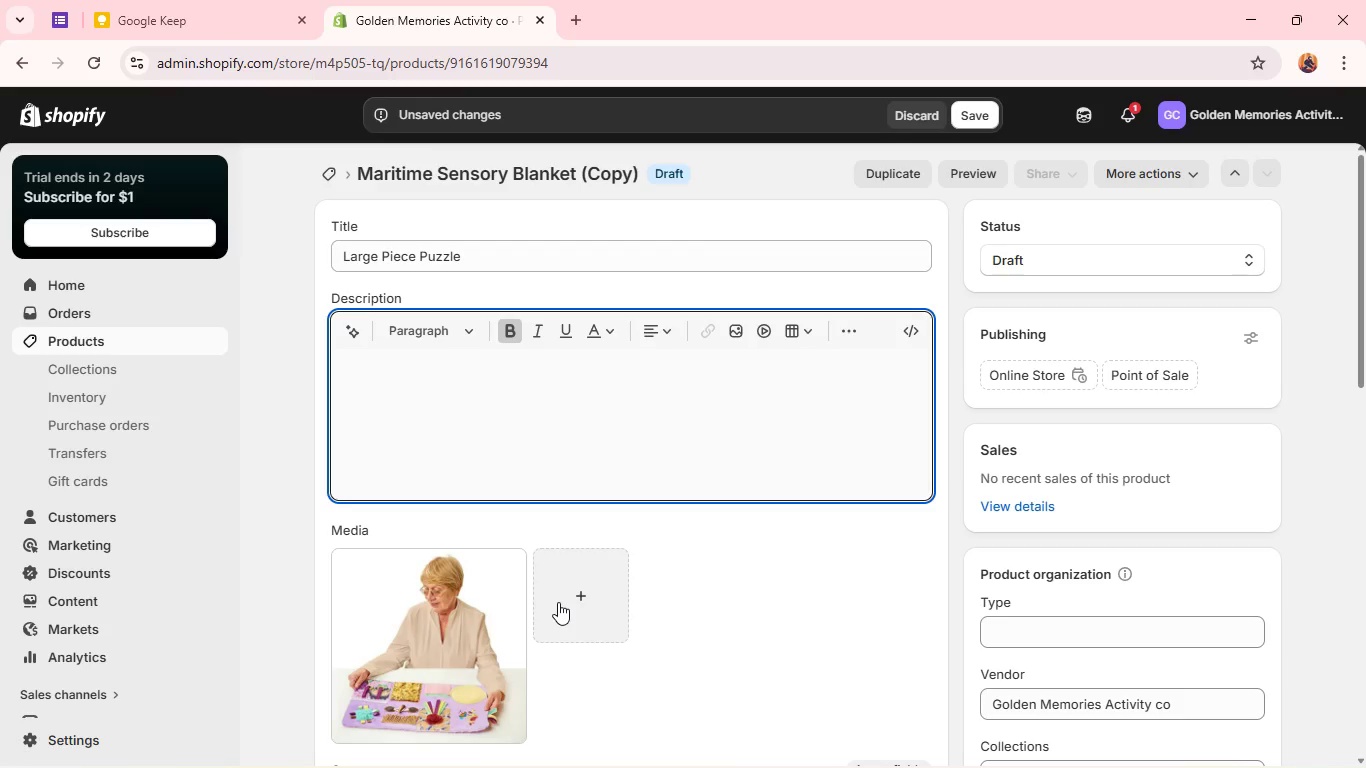 
left_click([530, 255])
 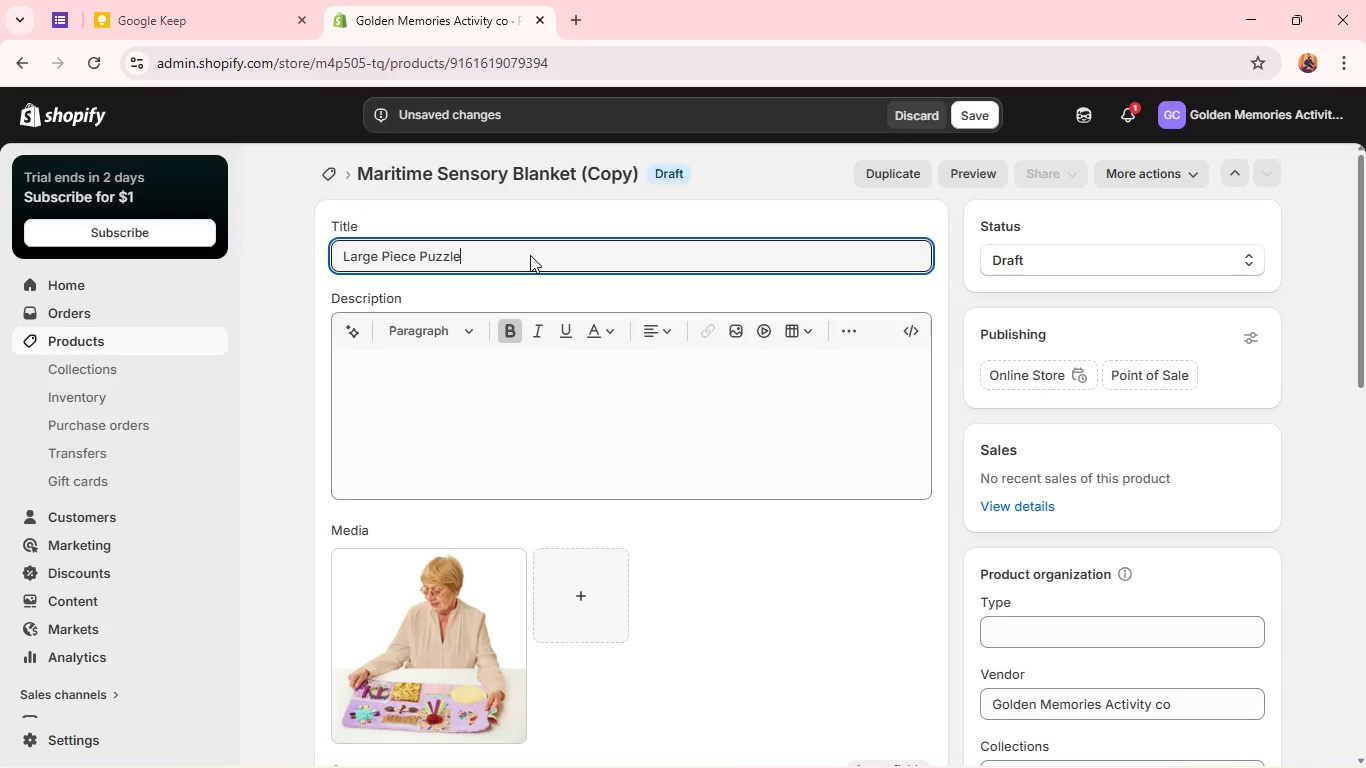 
type( ( )
key(Backspace)
type(Easy))
 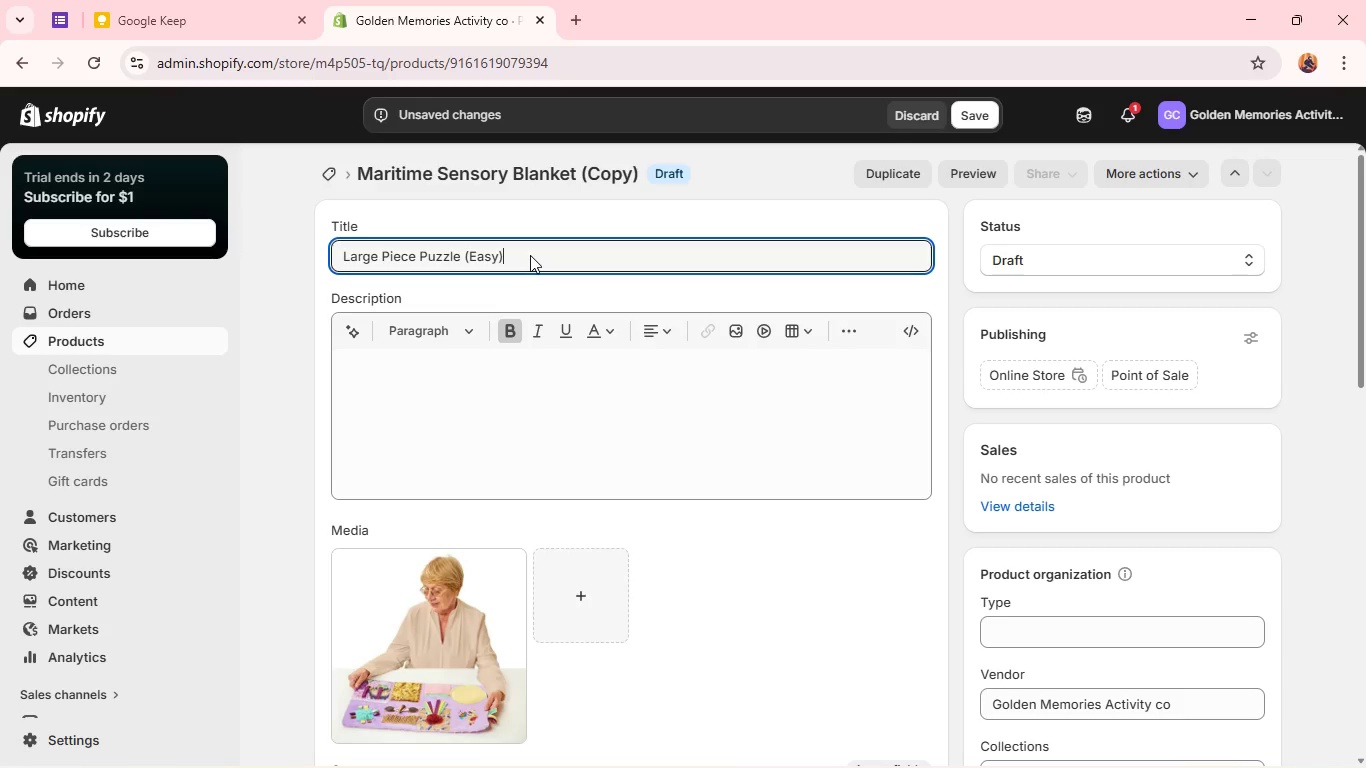 
left_click([452, 391])
 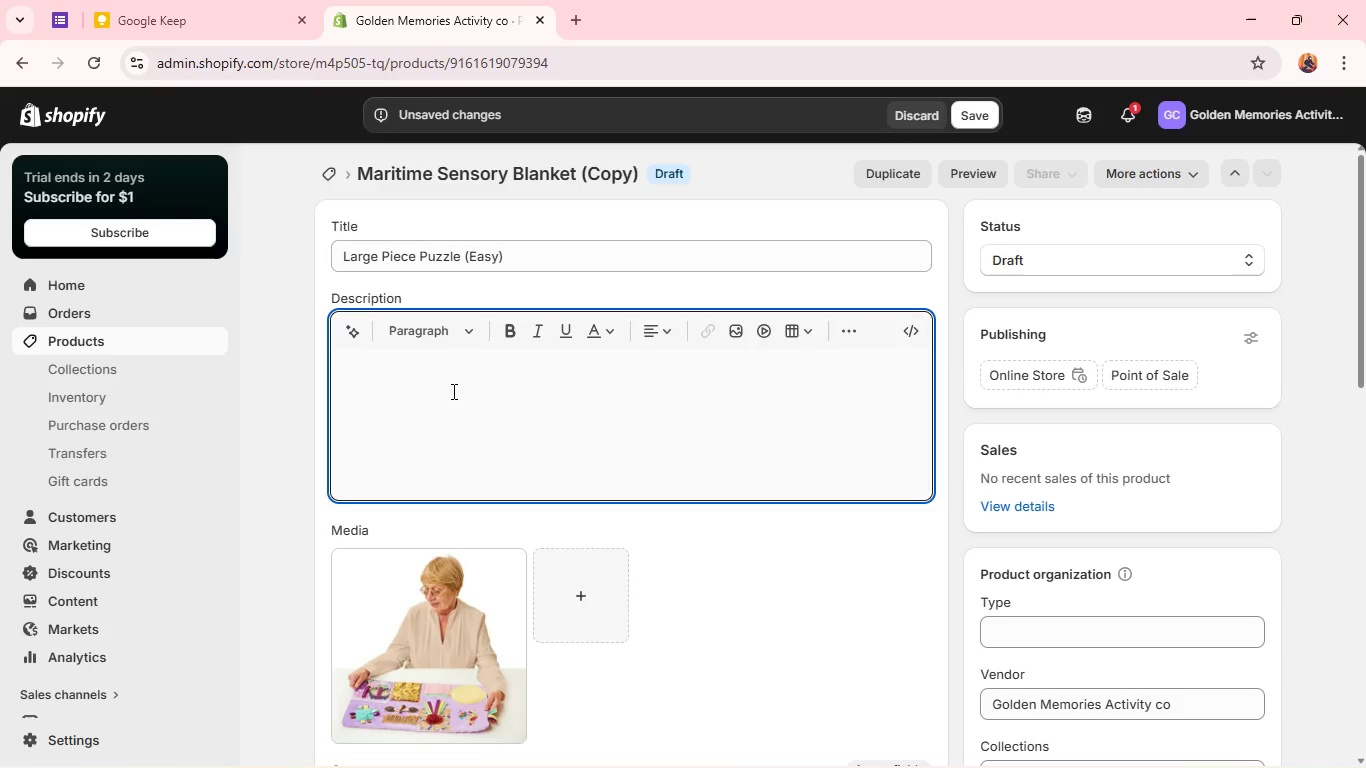 
wait(14.39)
 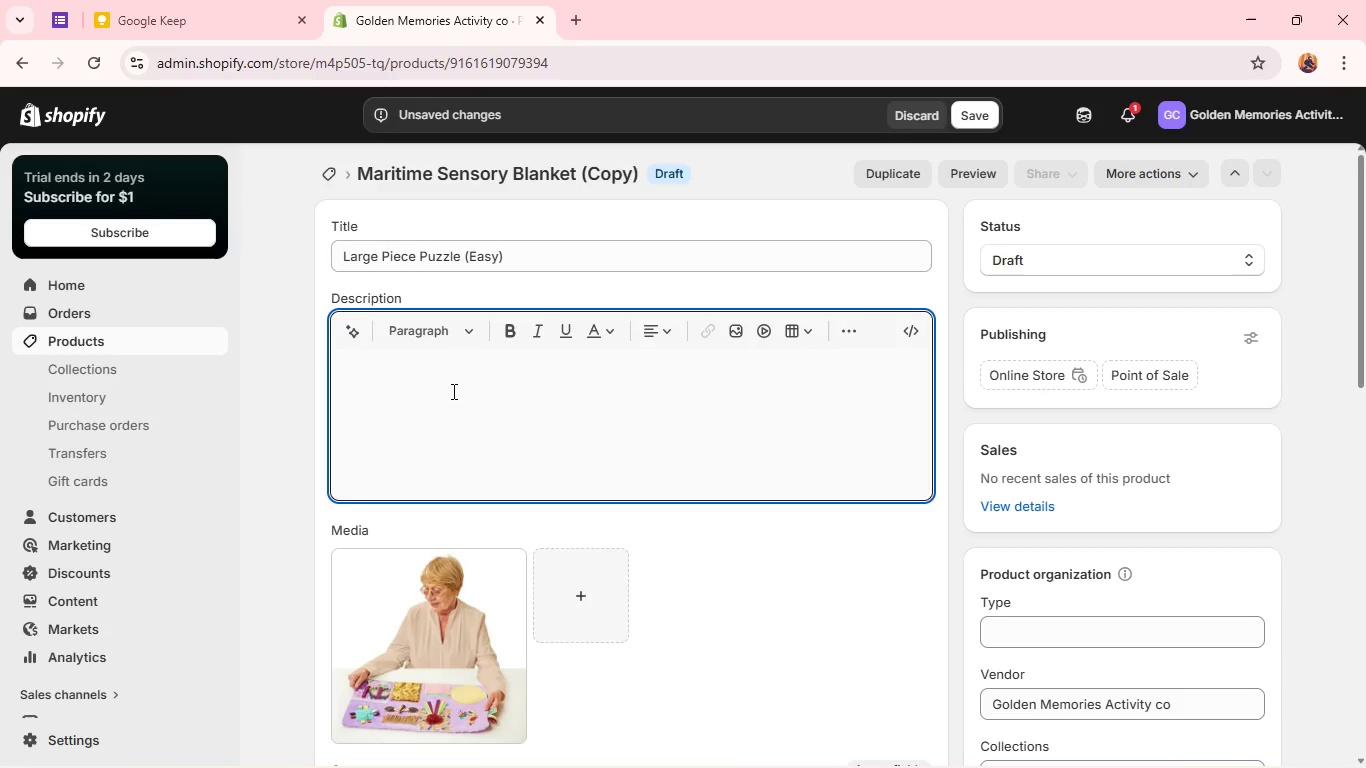 
left_click_drag(start_coordinate=[522, 258], to_coordinate=[469, 253])
 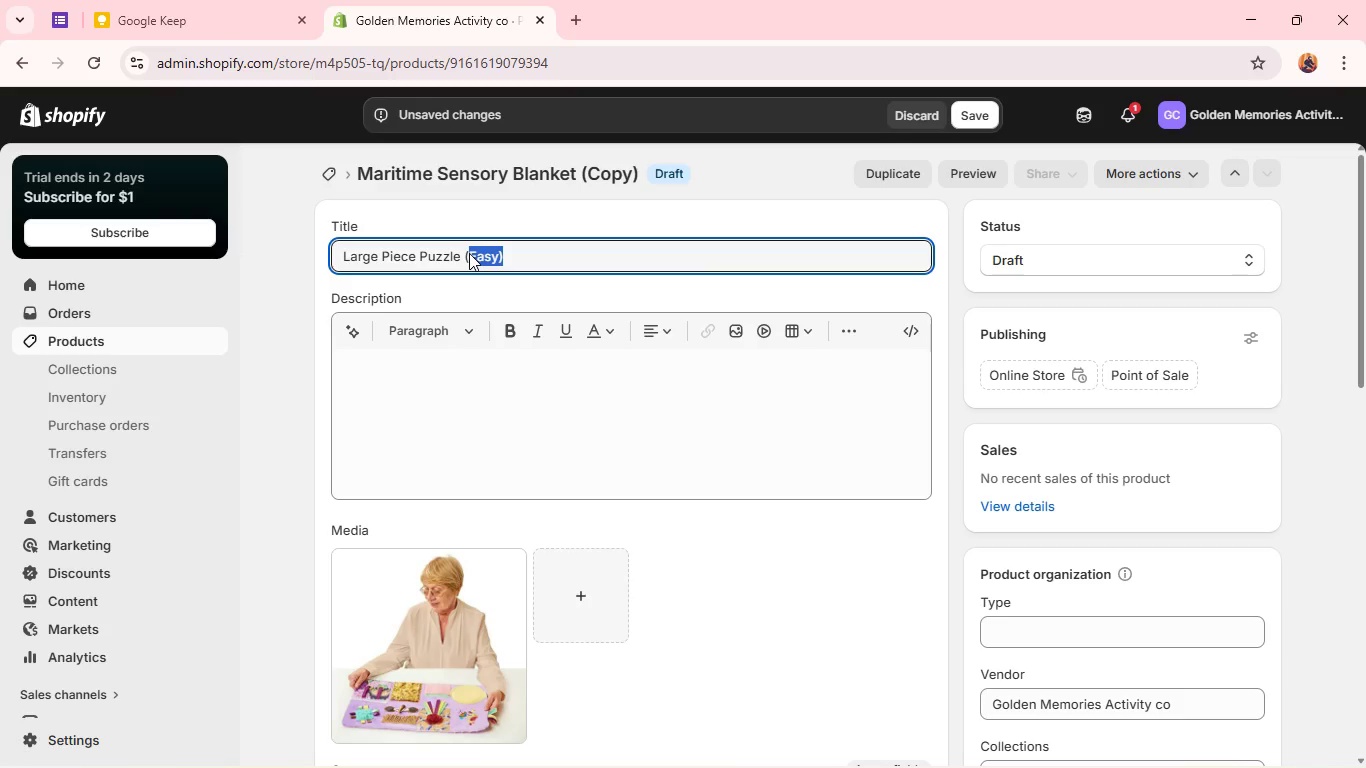 
key(Backspace)
 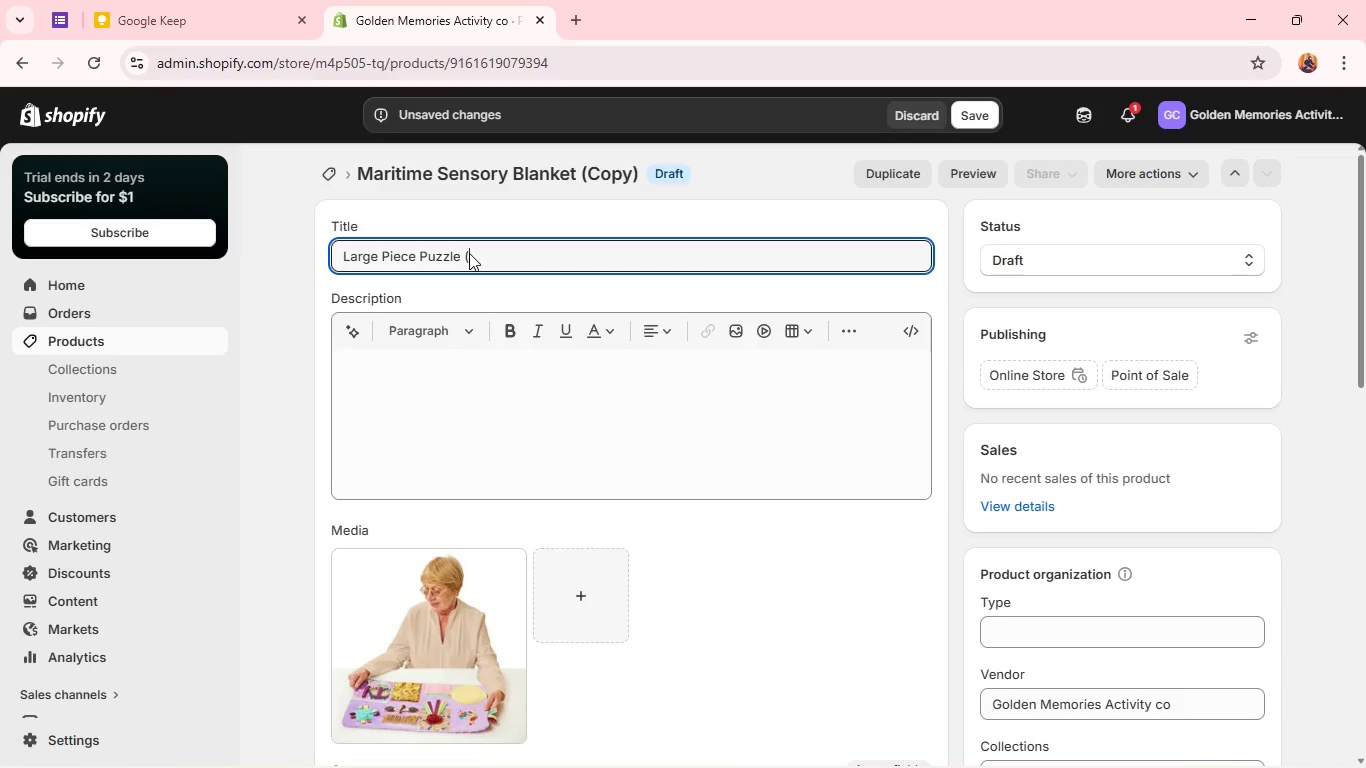 
key(Backspace)
 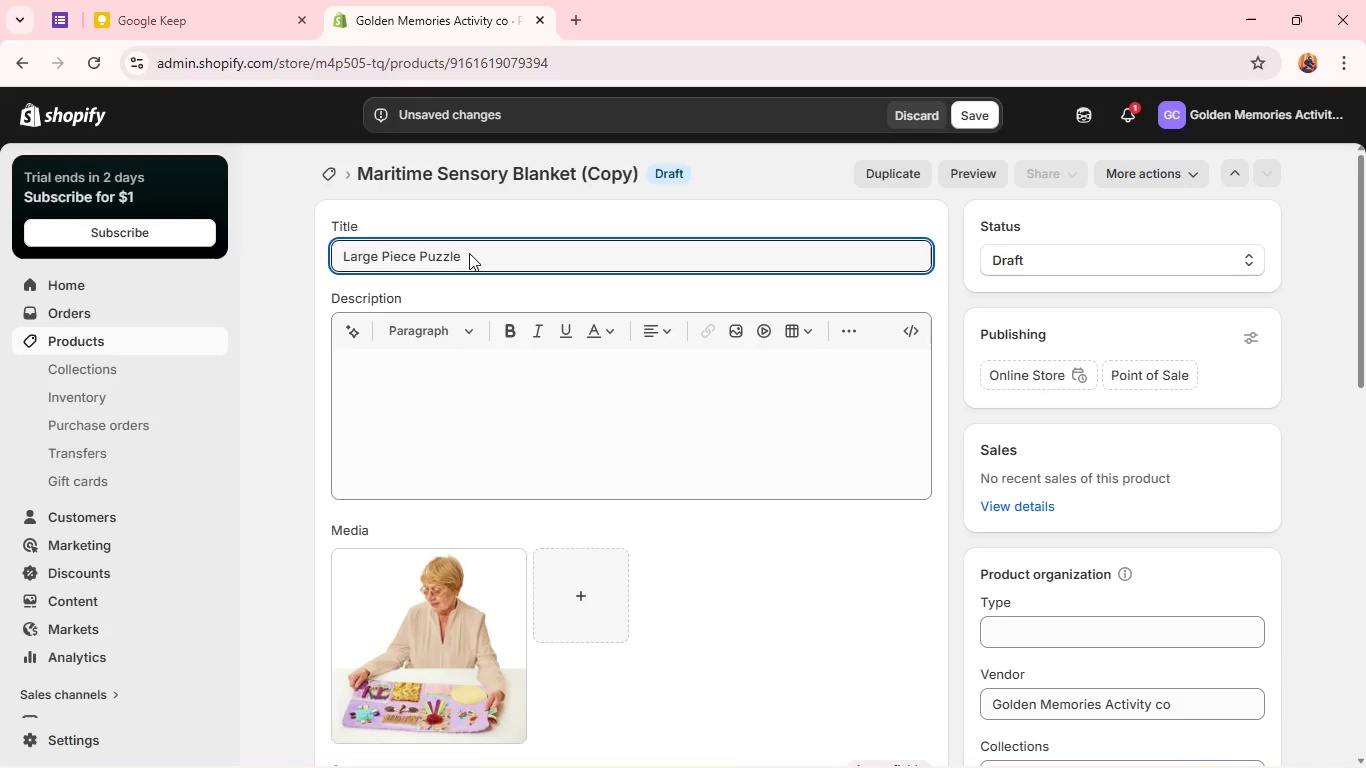 
type(- Eal)
 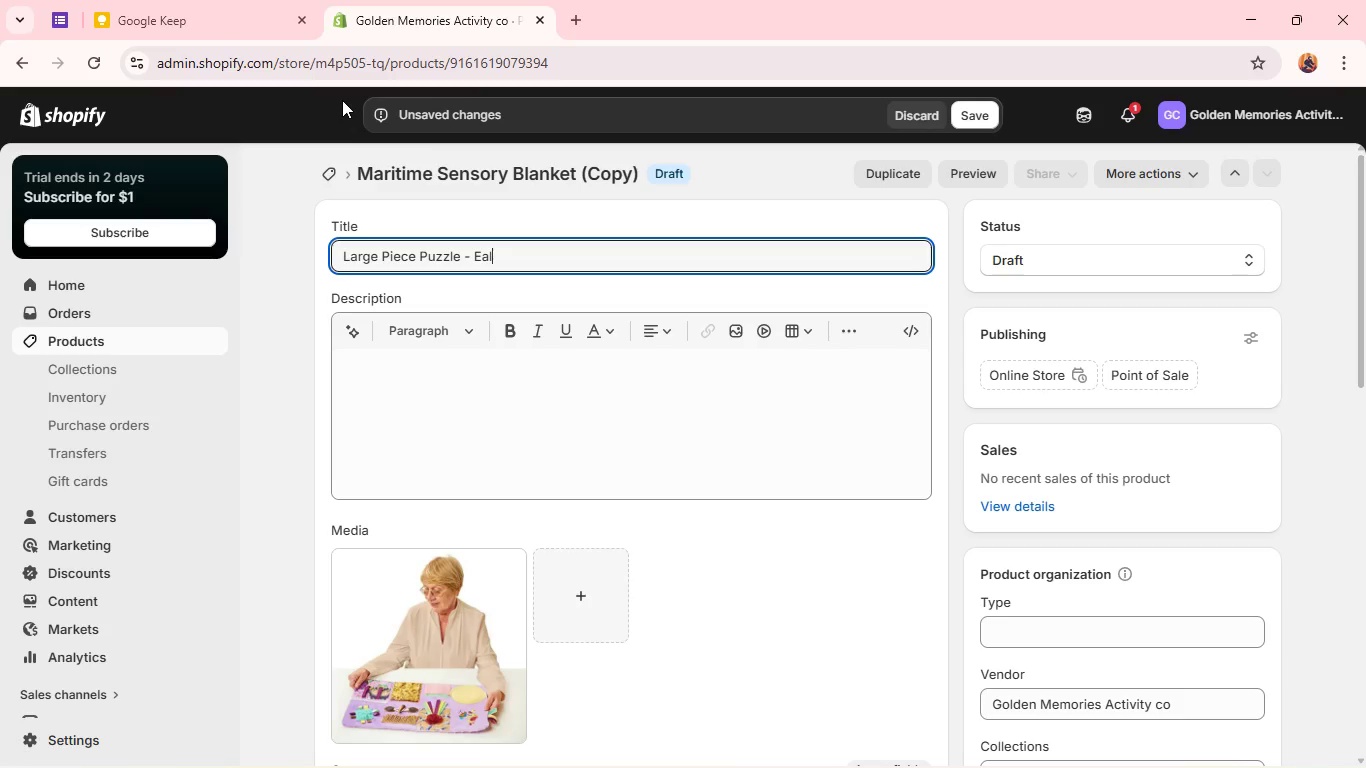 
wait(5.3)
 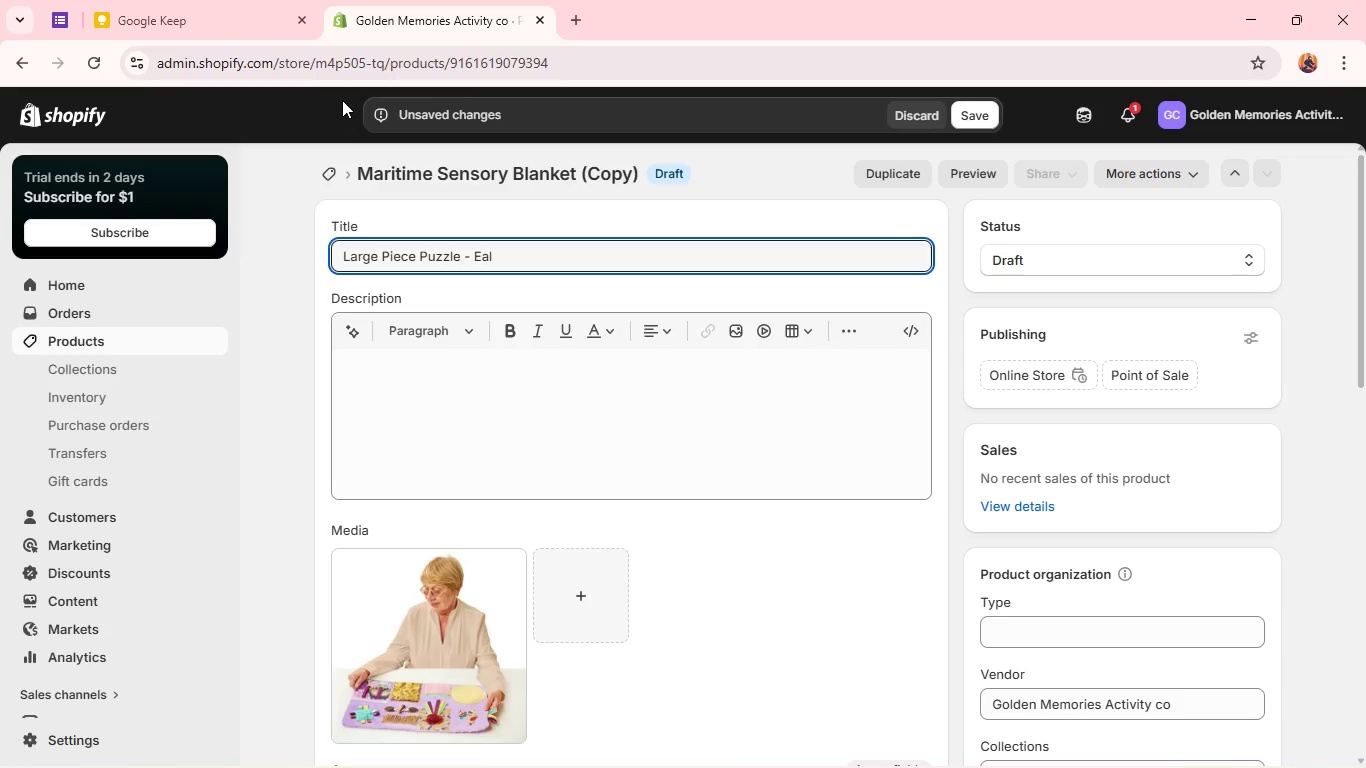 
key(Backspace)
type(rly Stage)
 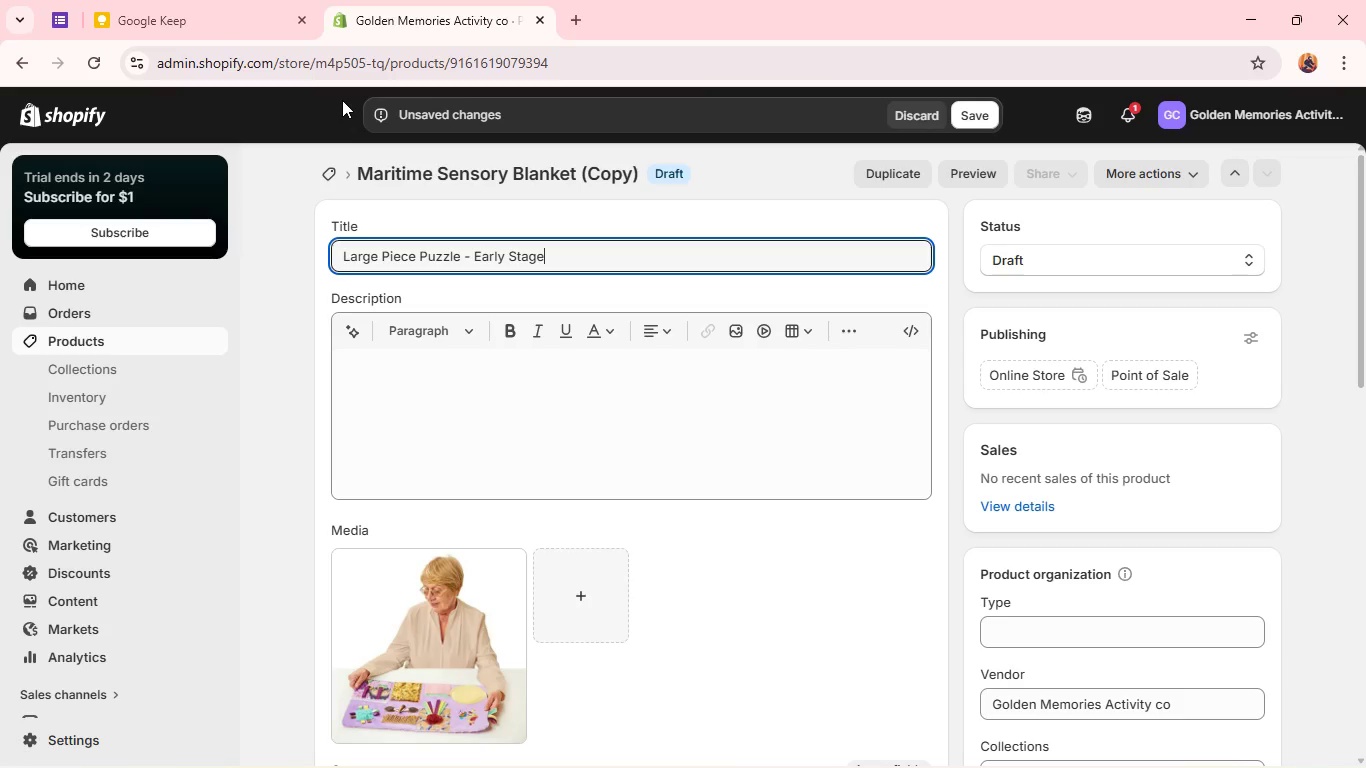 
left_click([415, 359])
 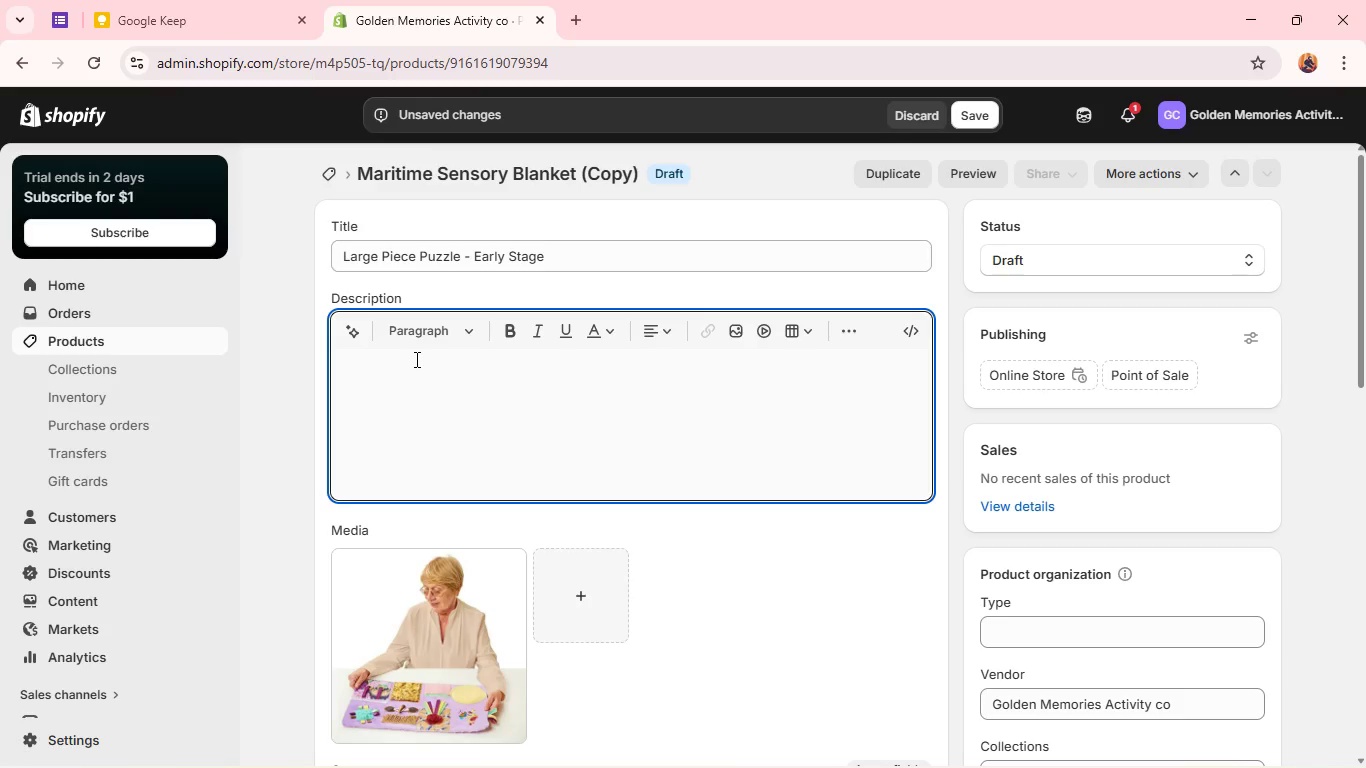 
type(This easy-to-use puzzle is specially )
 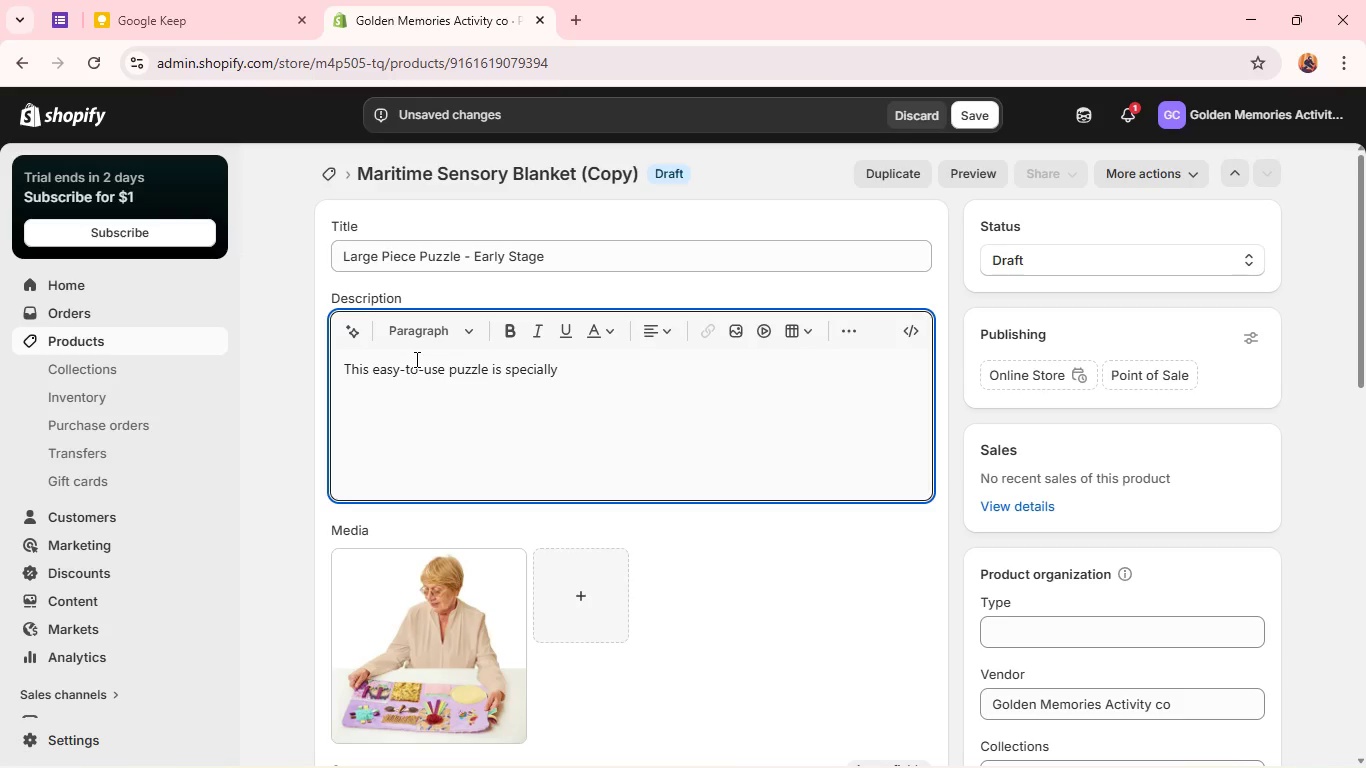 
left_click_drag(start_coordinate=[415, 359], to_coordinate=[579, 358])
 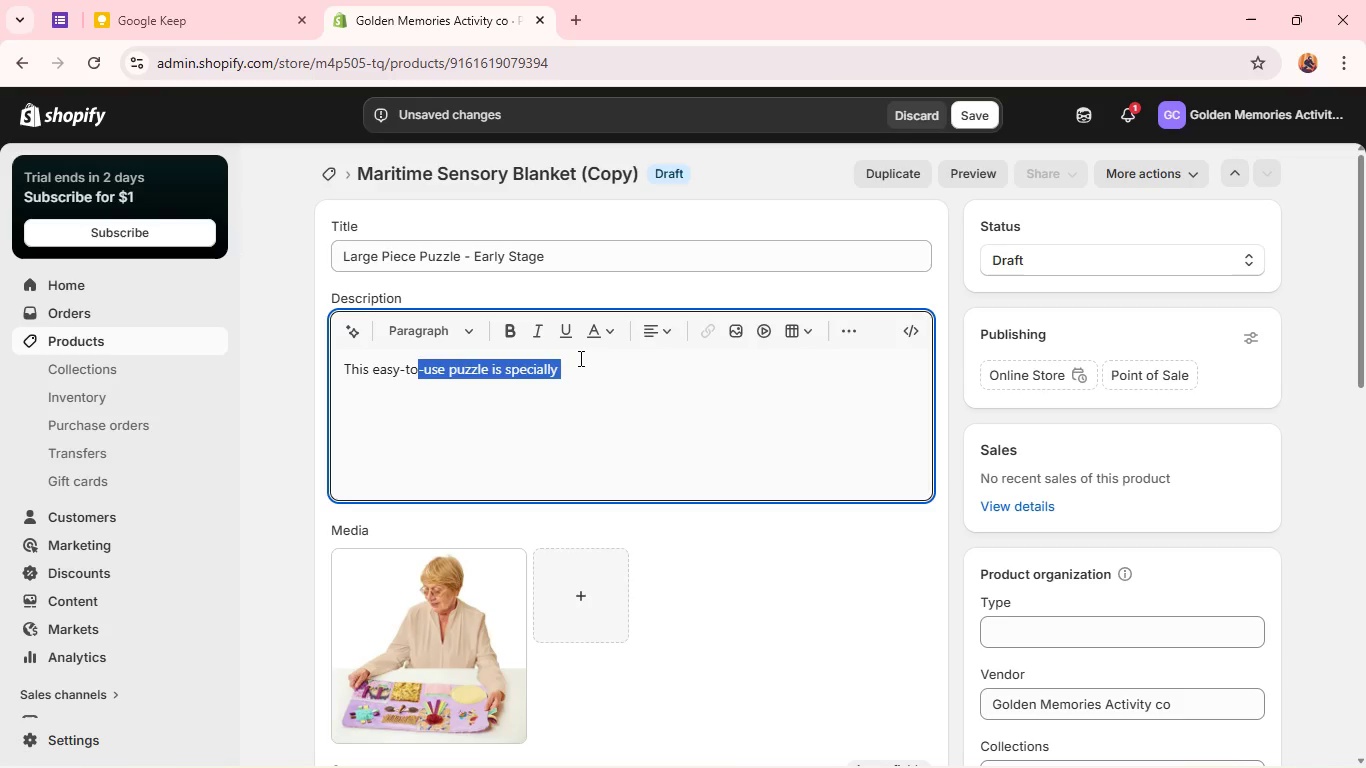 
left_click([579, 358])
 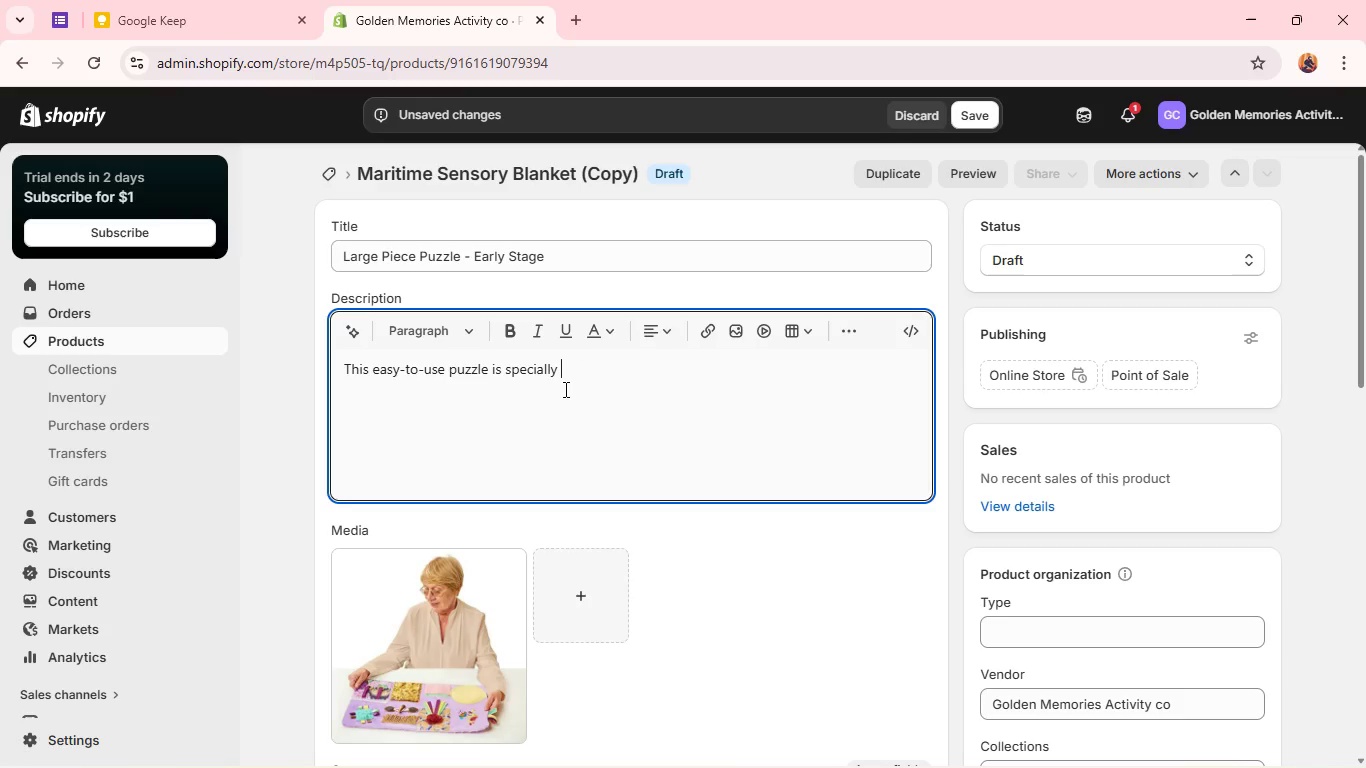 
left_click([579, 389])
 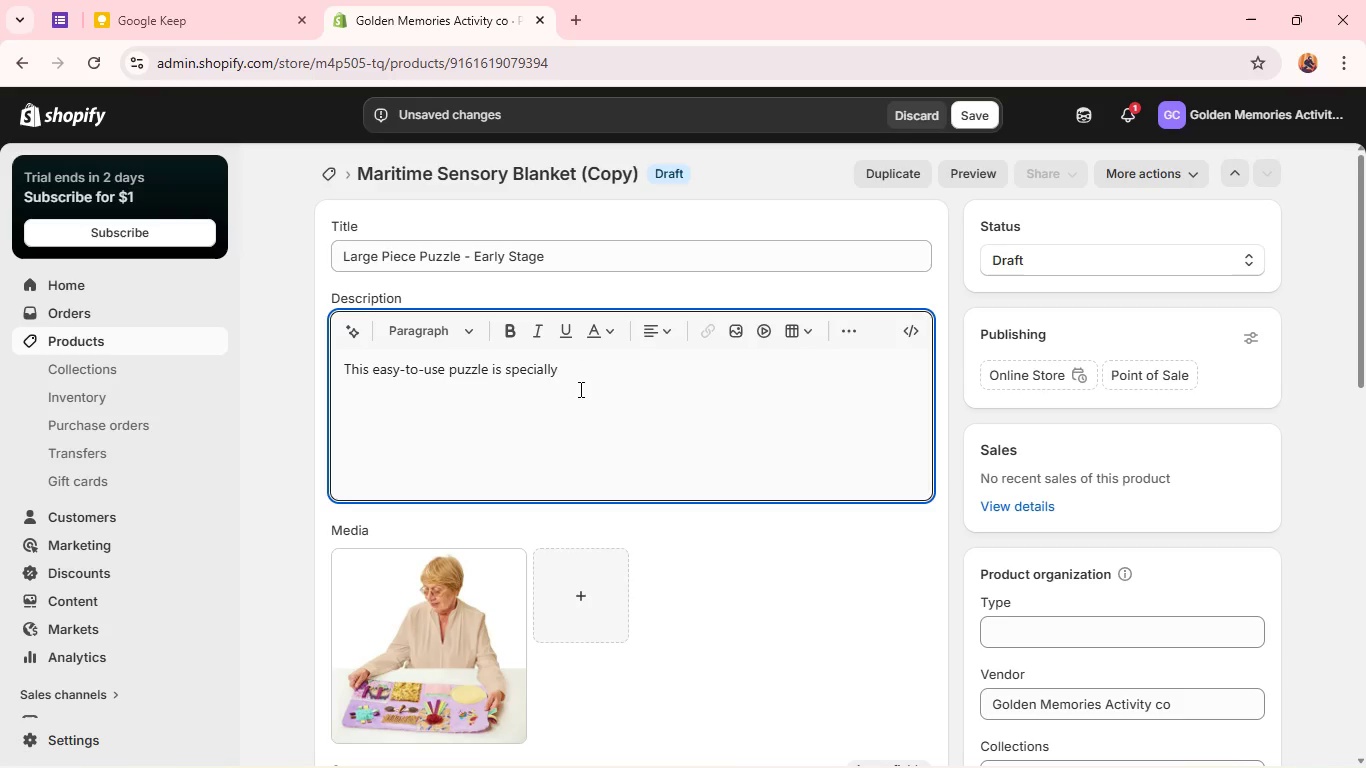 
type(designed for individuals in the early stages of cong)
 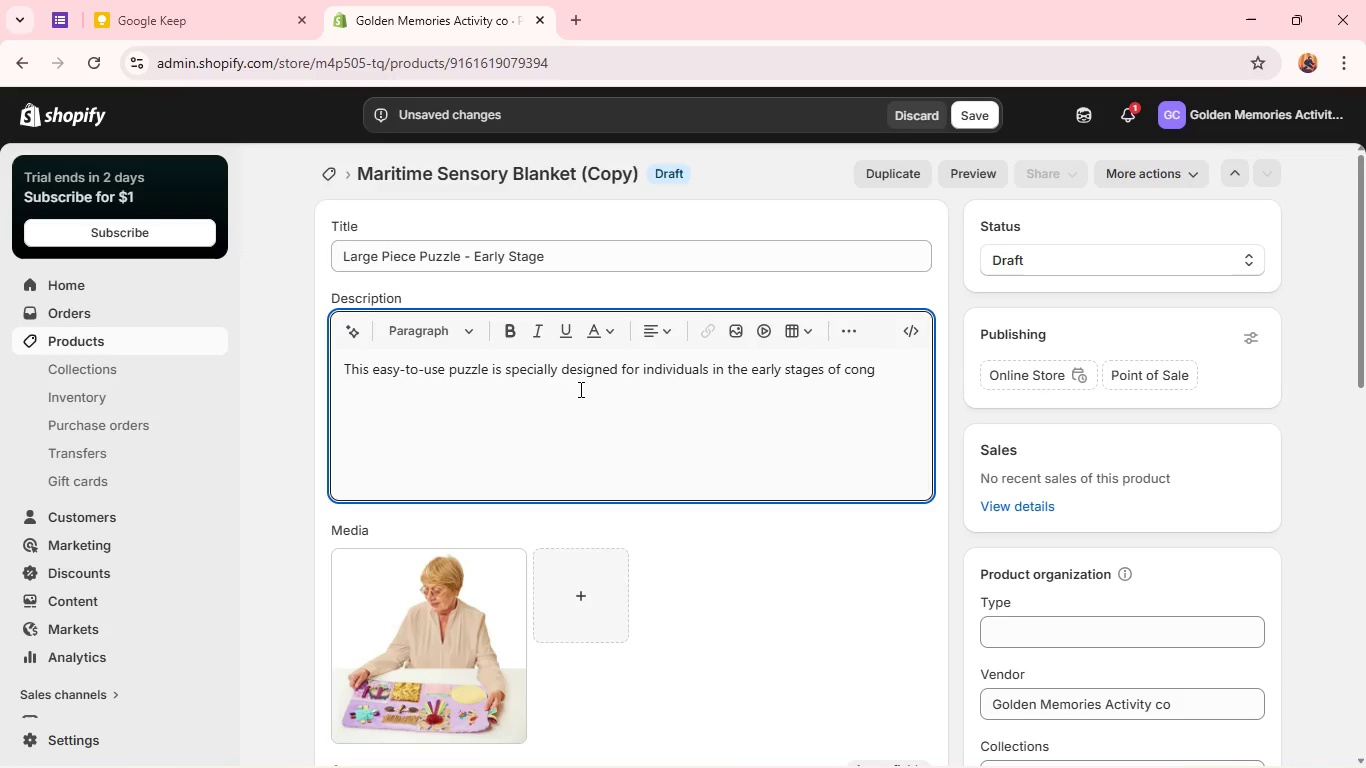 
key(Backspace)
key(Backspace)
type(gnitive )
 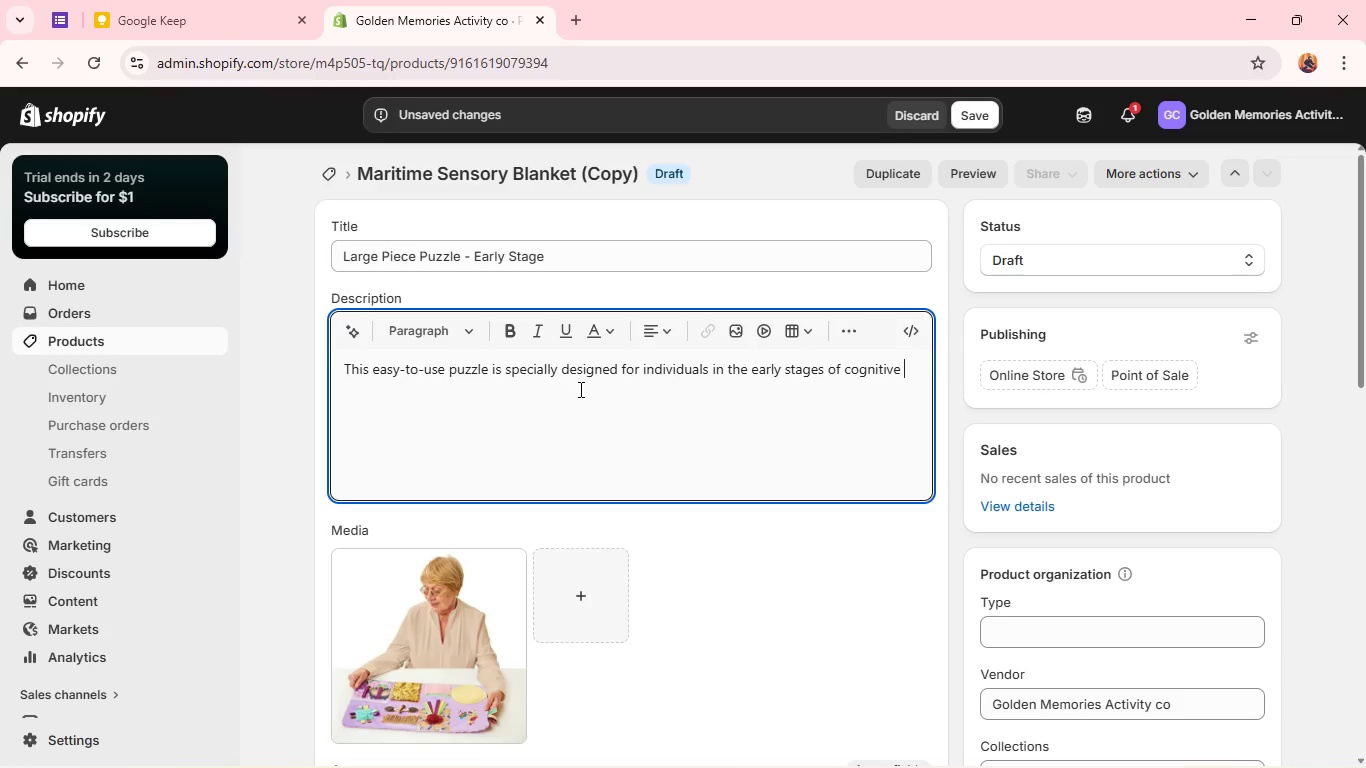 
wait(7.14)
 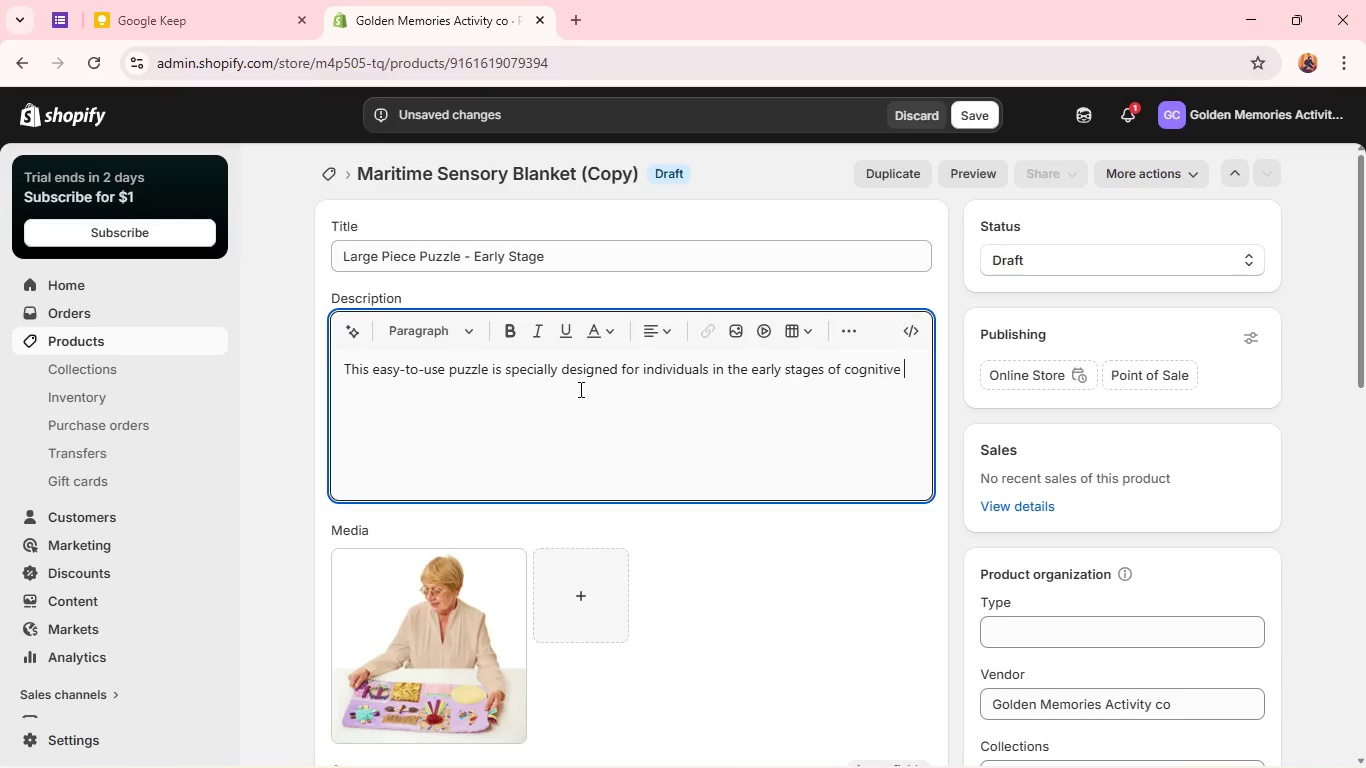 
type(decline. )
 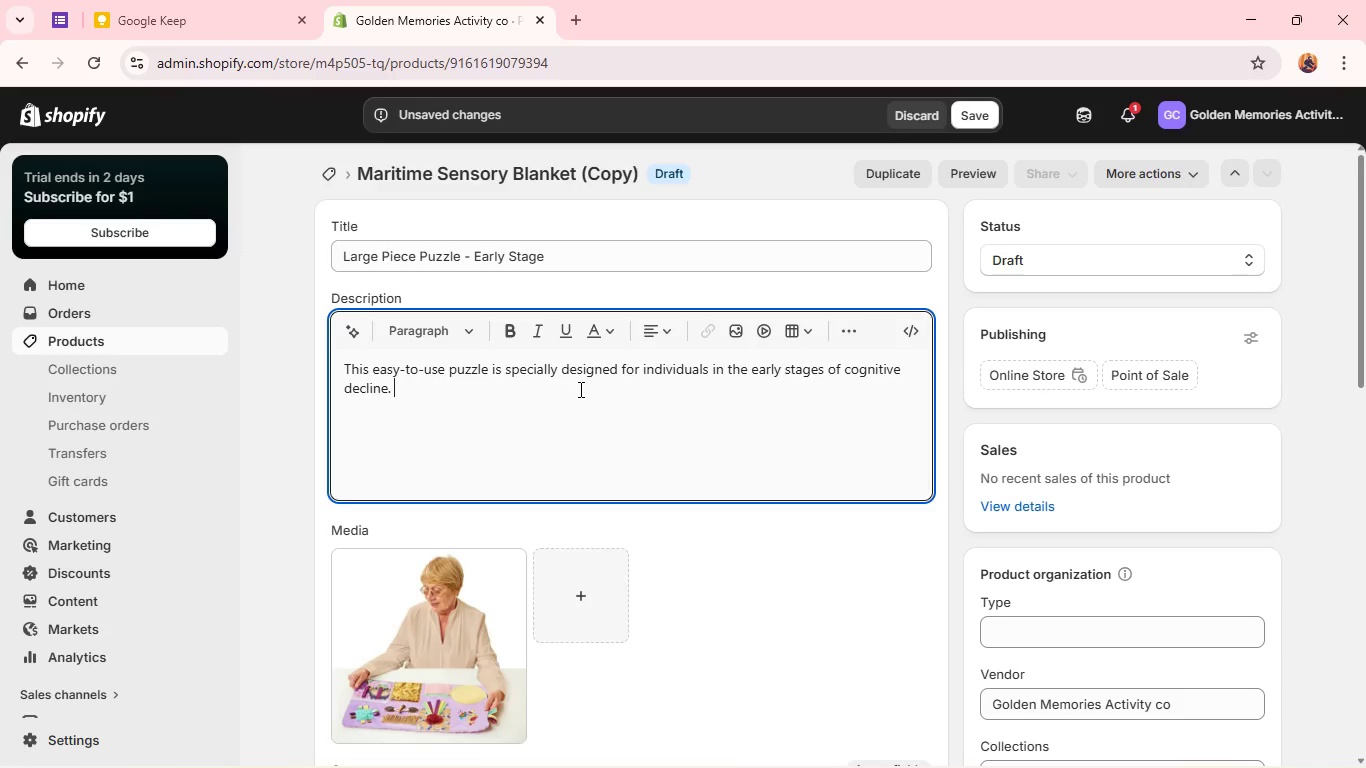 
wait(18.5)
 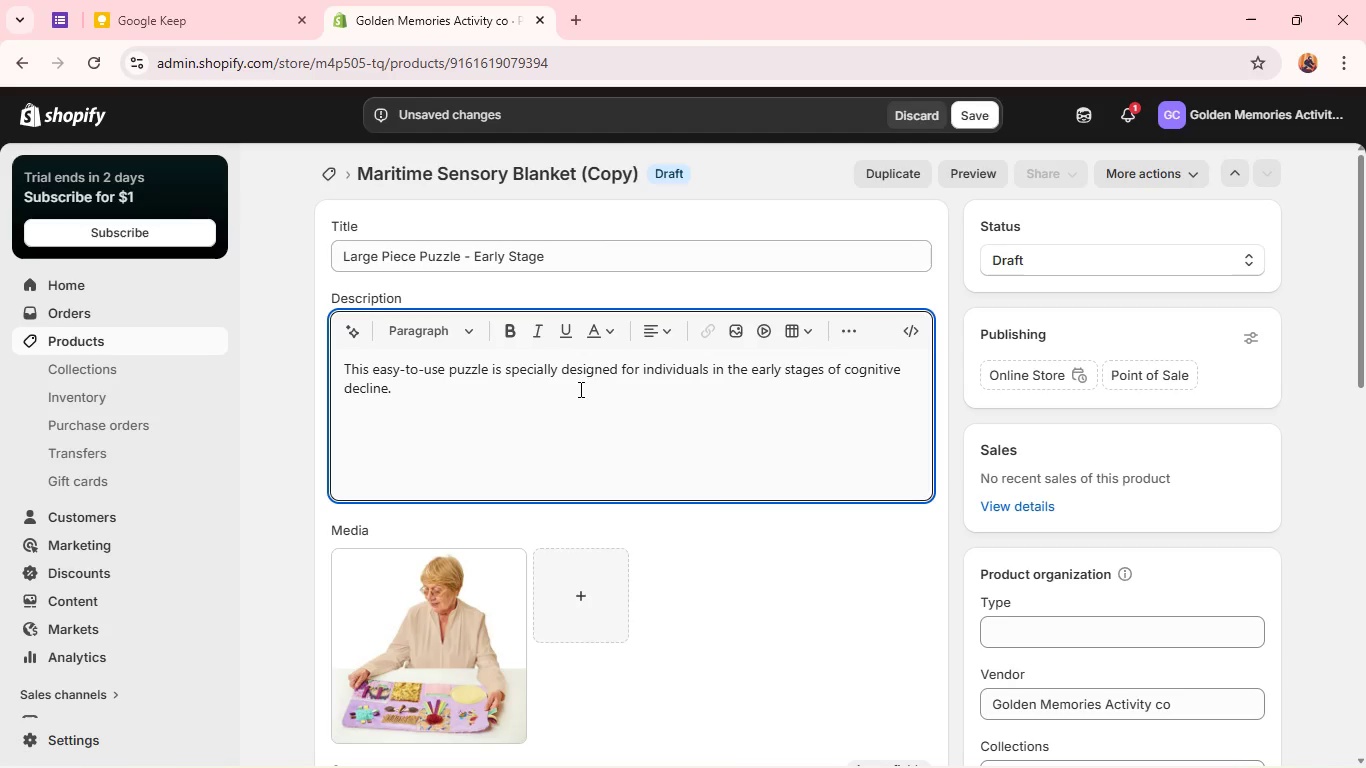 
type(Deat)
key(Backspace)
key(Backspace)
key(Backspace)
key(Backspace)
type(Featuring large, high-contrast pieces, it )
 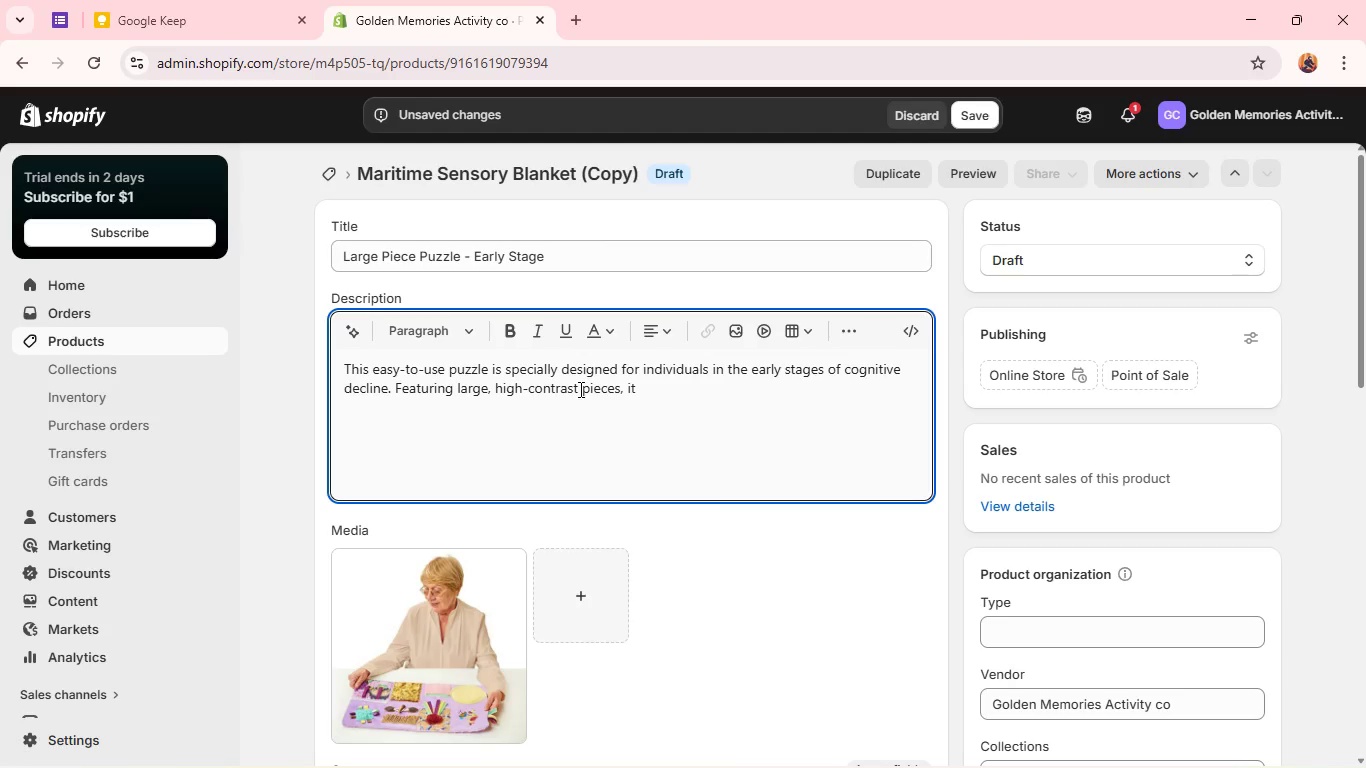 
type(supports mee)
key(Backspace)
type(mory retention and visual recognition while providing a sense of accomplishment and enjou)
key(Backspace)
type(yment. )
 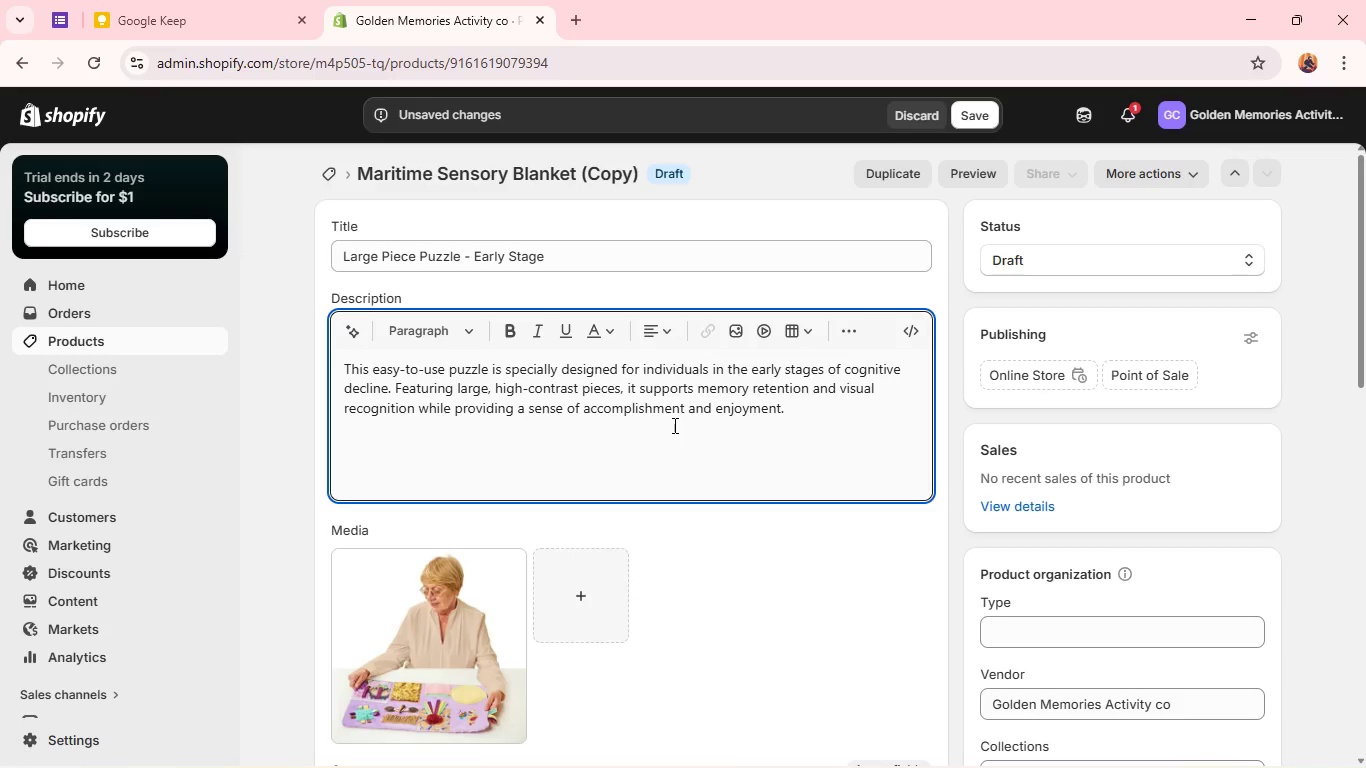 
wait(11.3)
 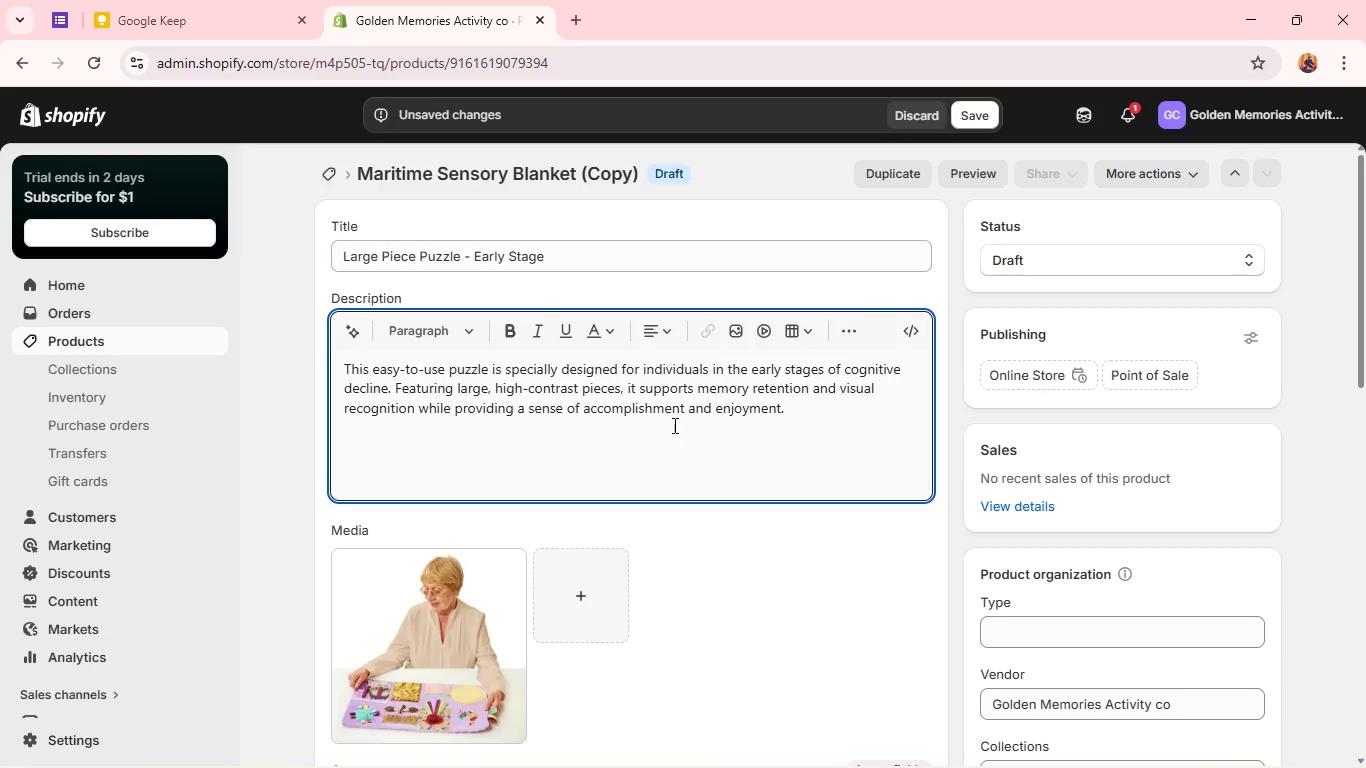 
key(Enter)
 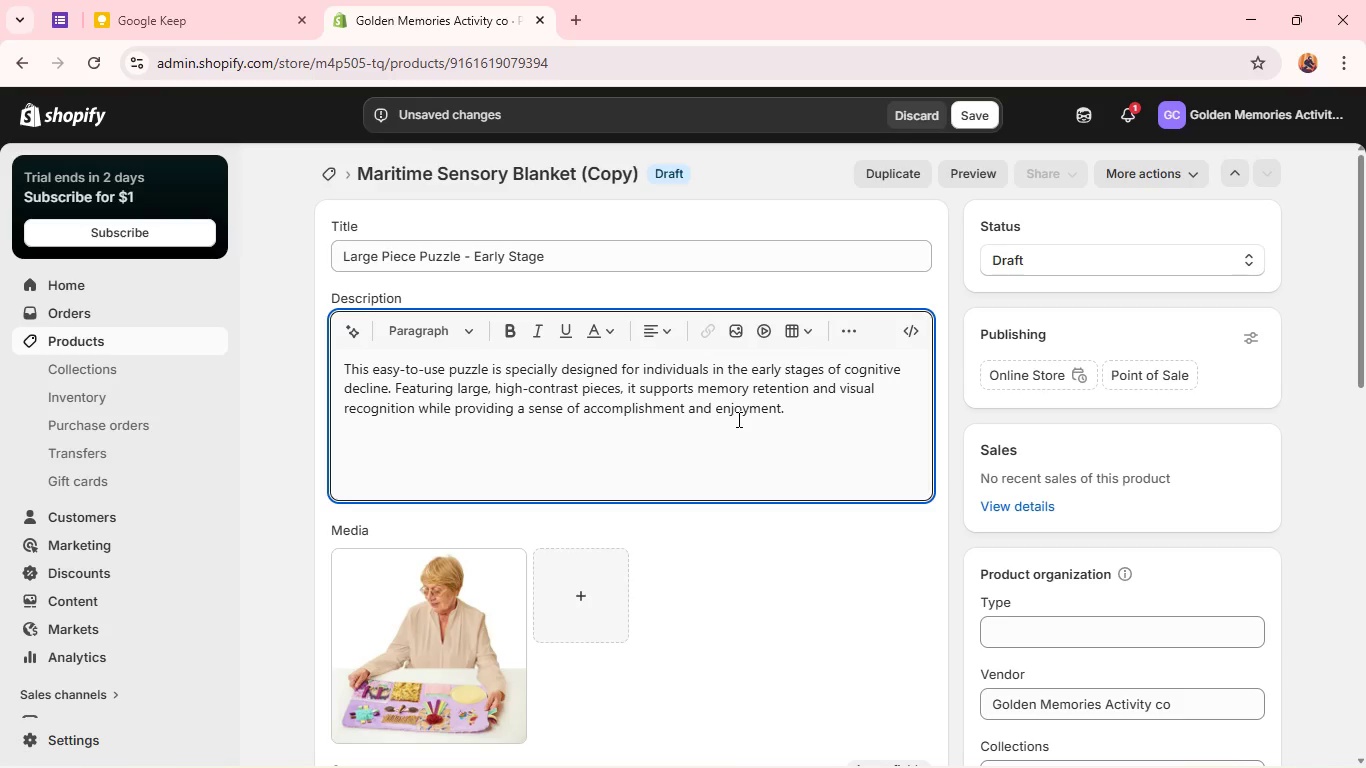 
type(Key Features:)
 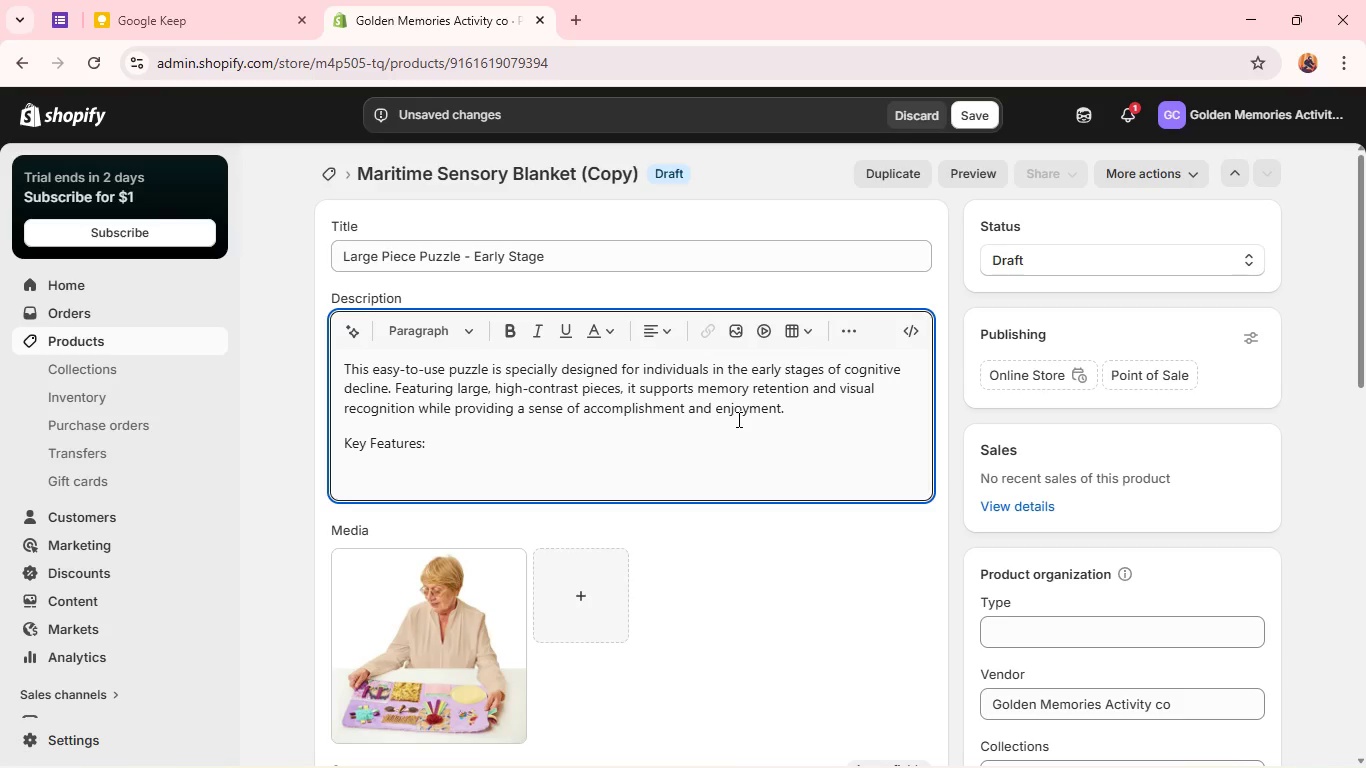 
key(Shift+Enter)
 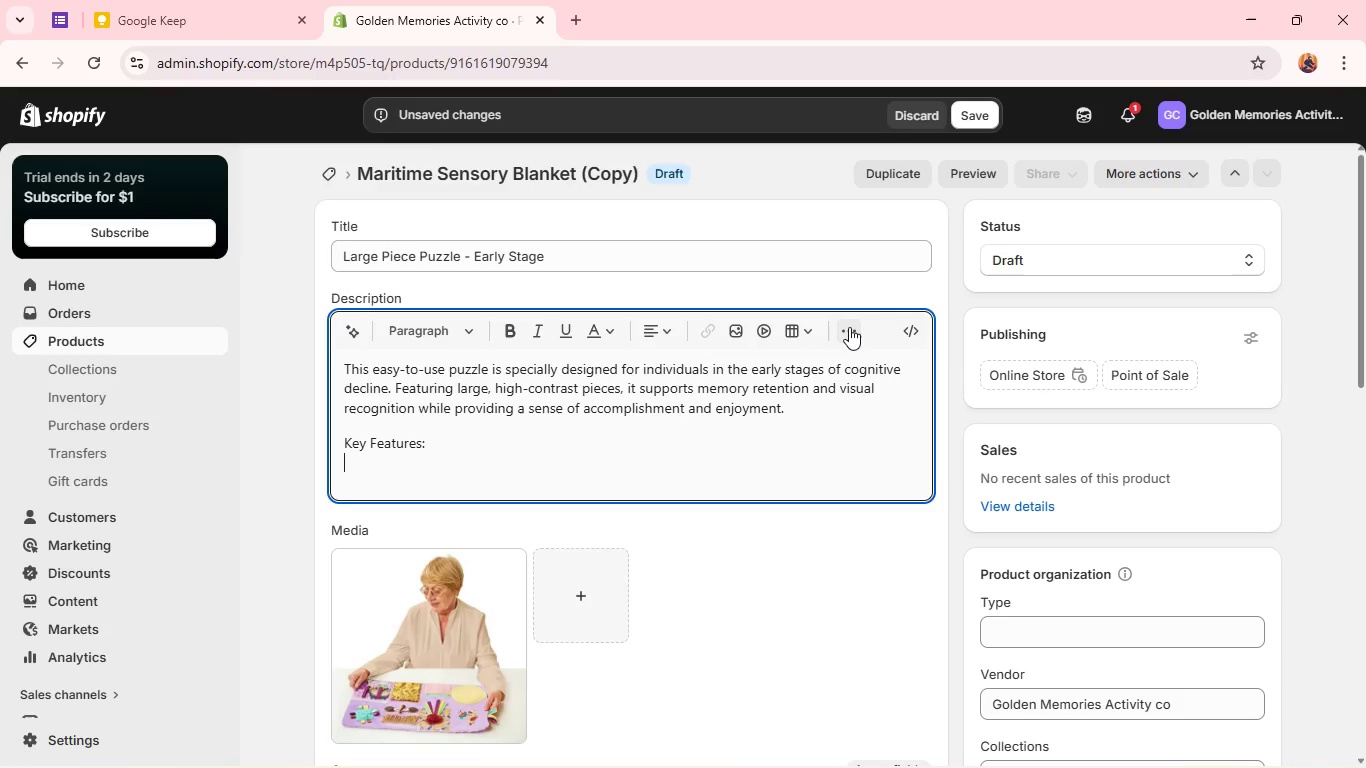 
left_click([849, 327])
 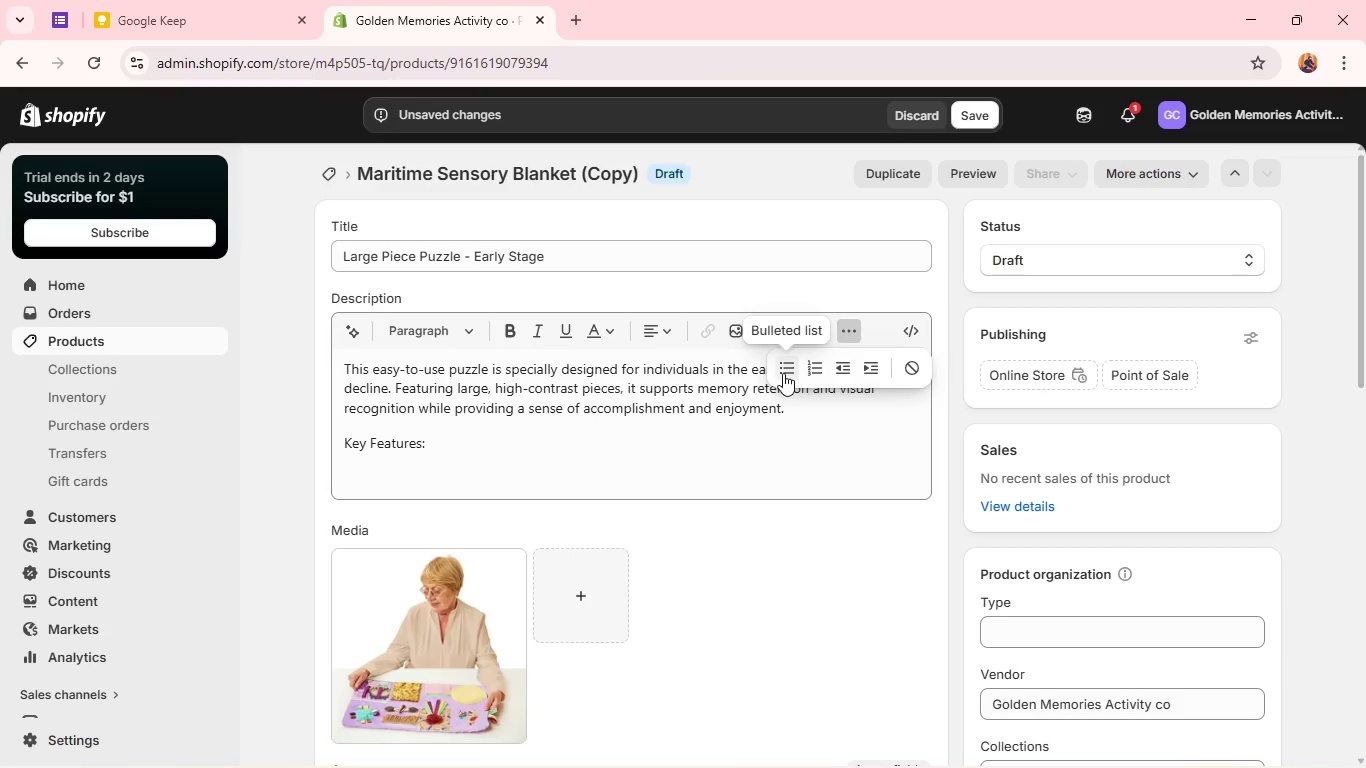 
wait(6.39)
 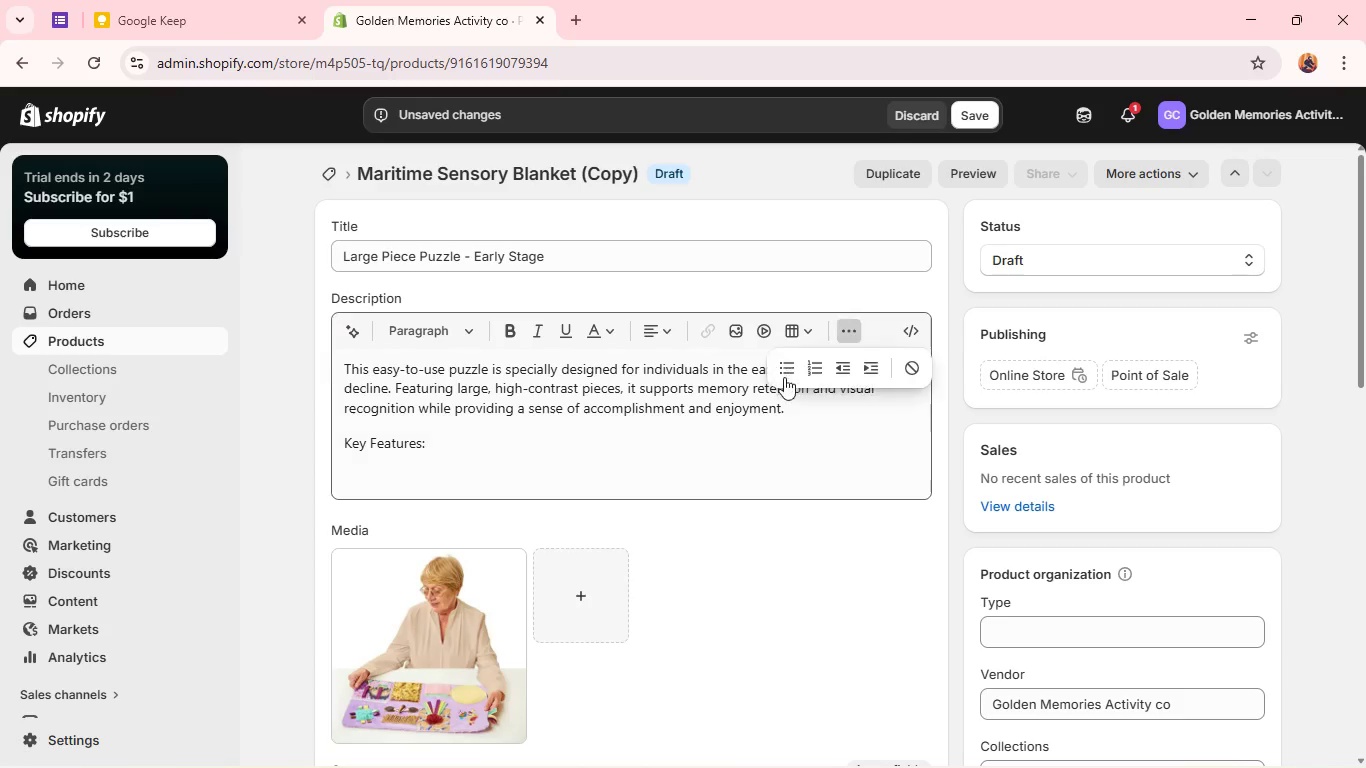 
left_click([783, 373])
 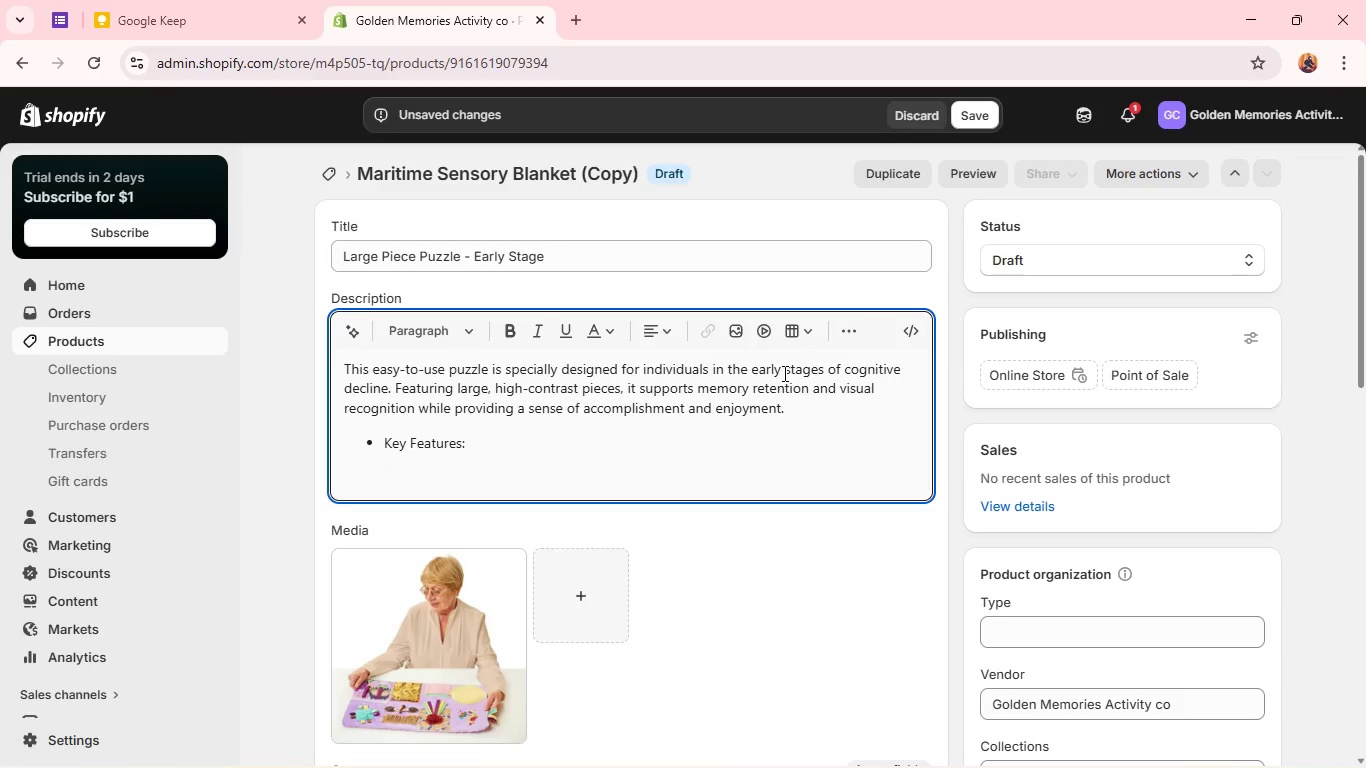 
key(Control+Z)
 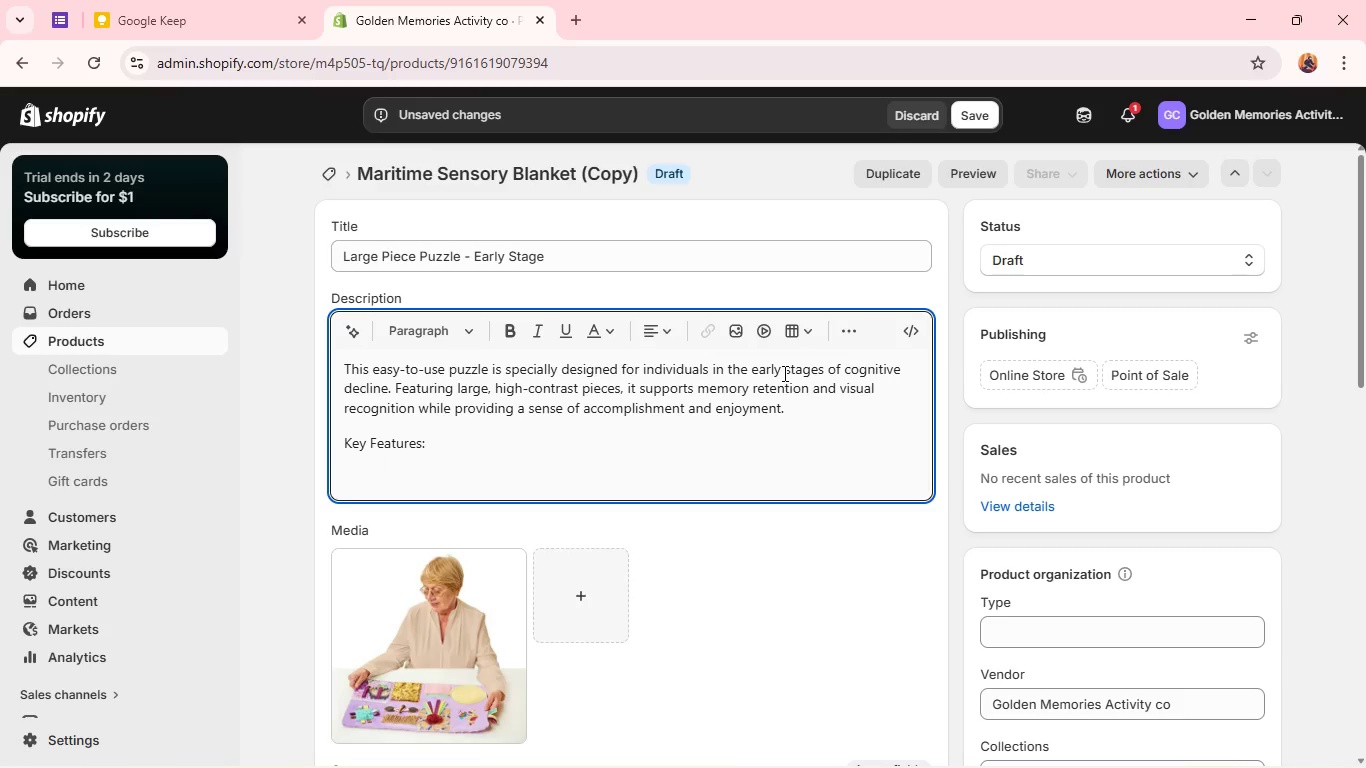 
key(Enter)
 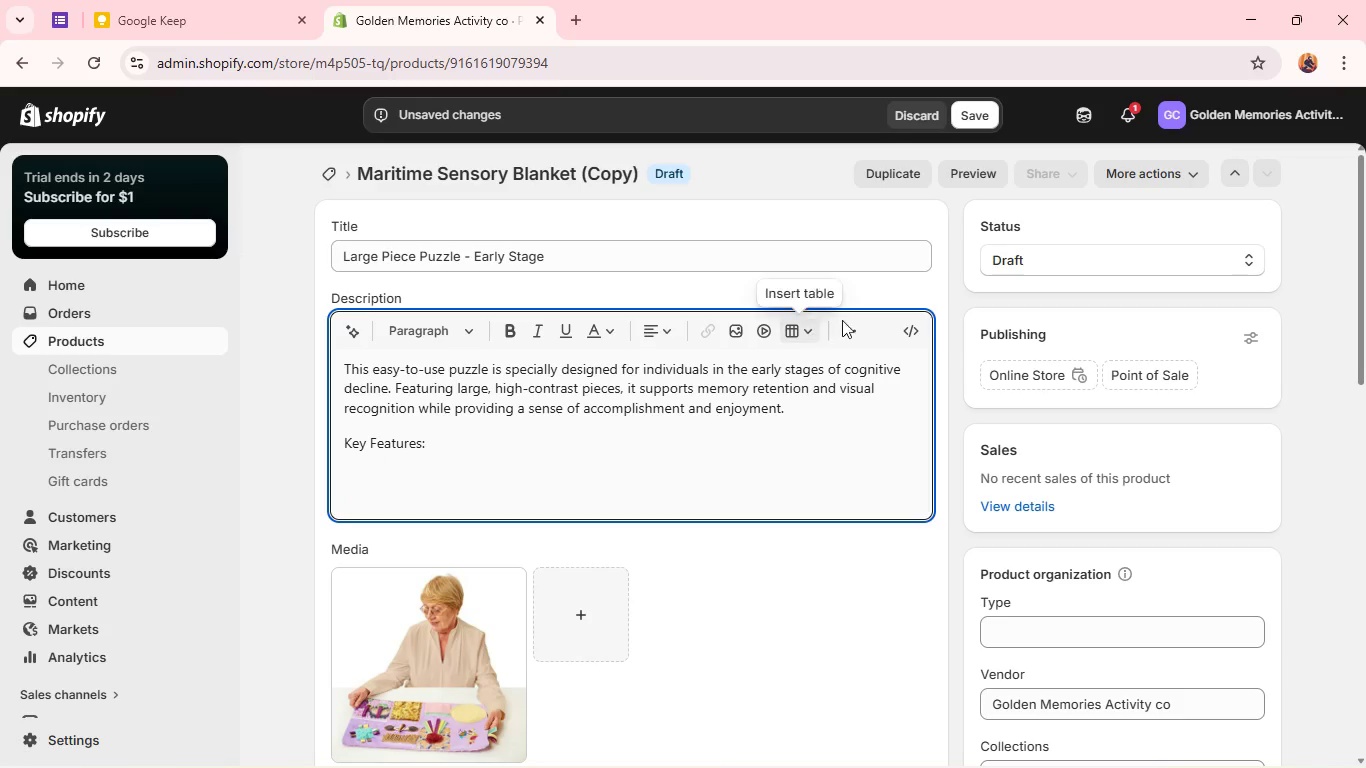 
left_click([845, 322])
 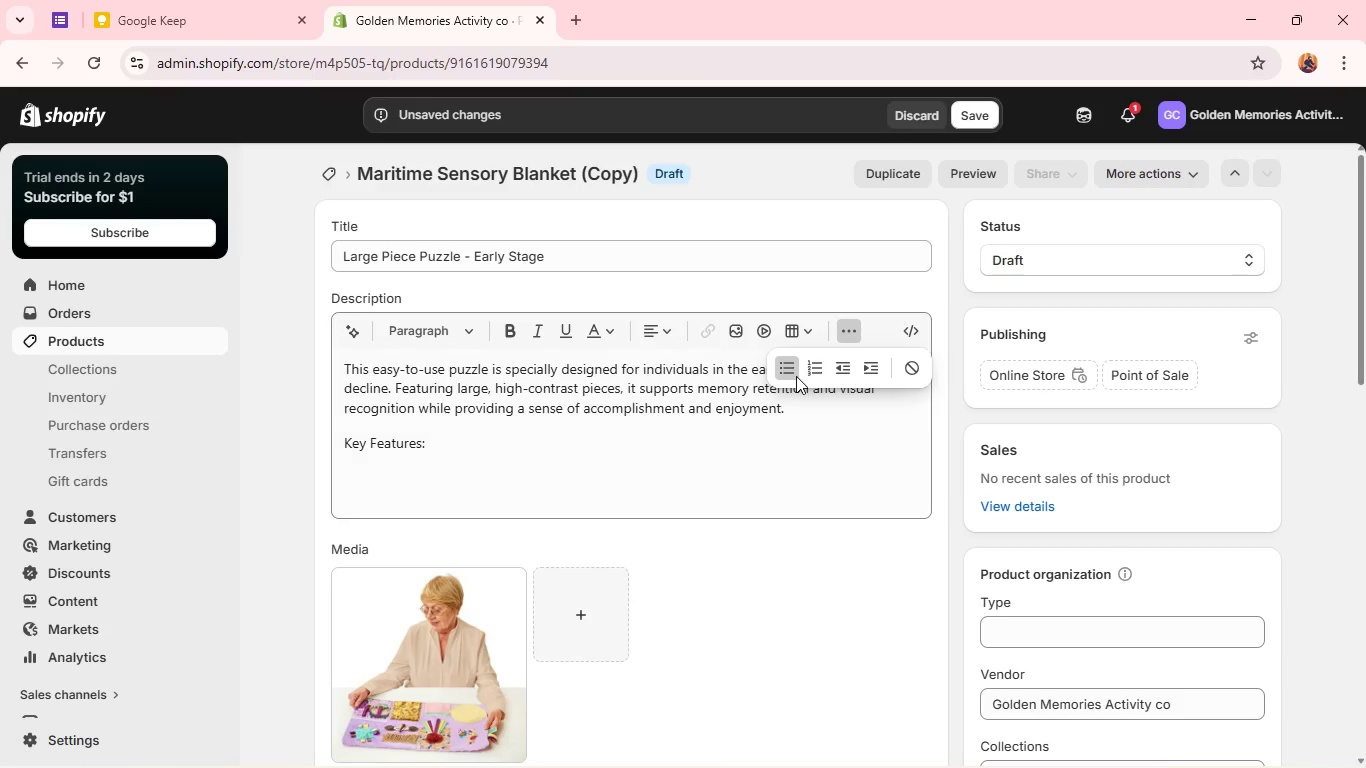 
left_click([790, 374])
 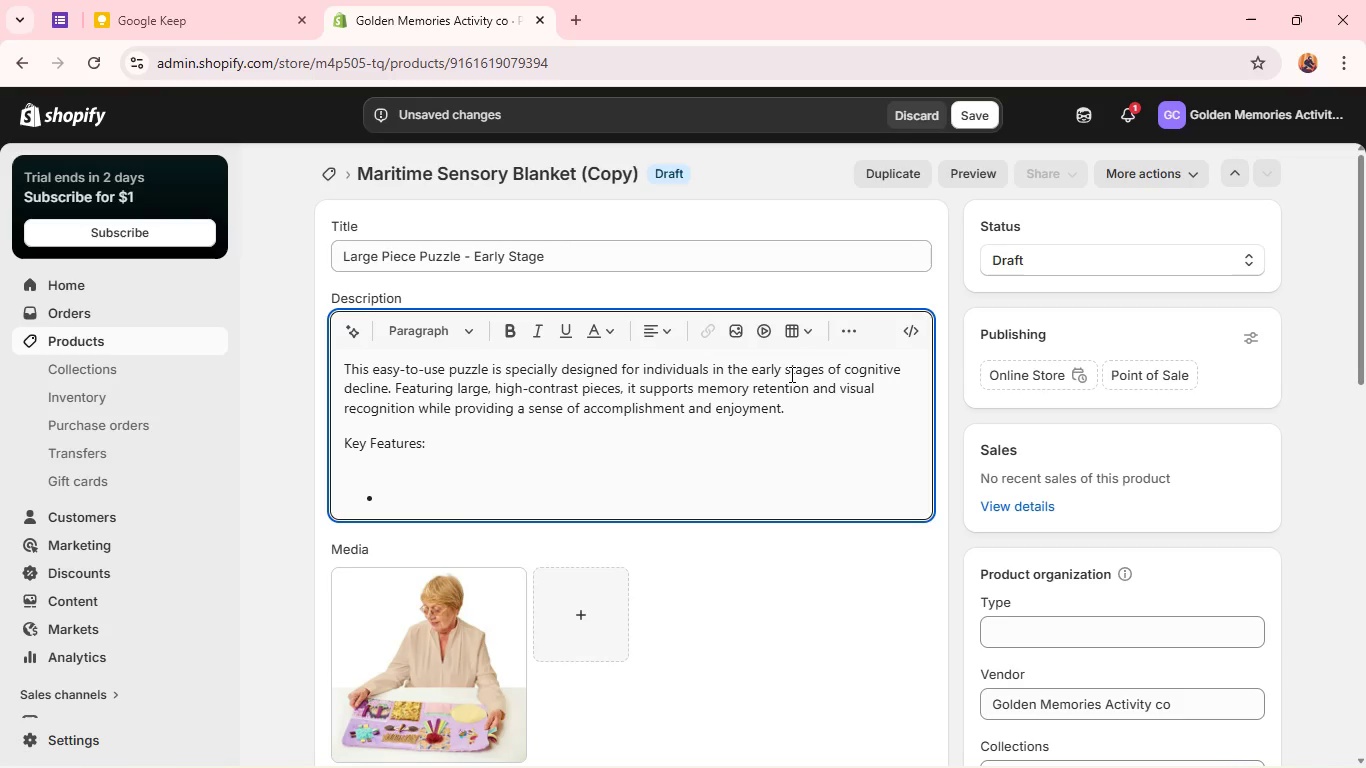 
key(ArrowLeft)
 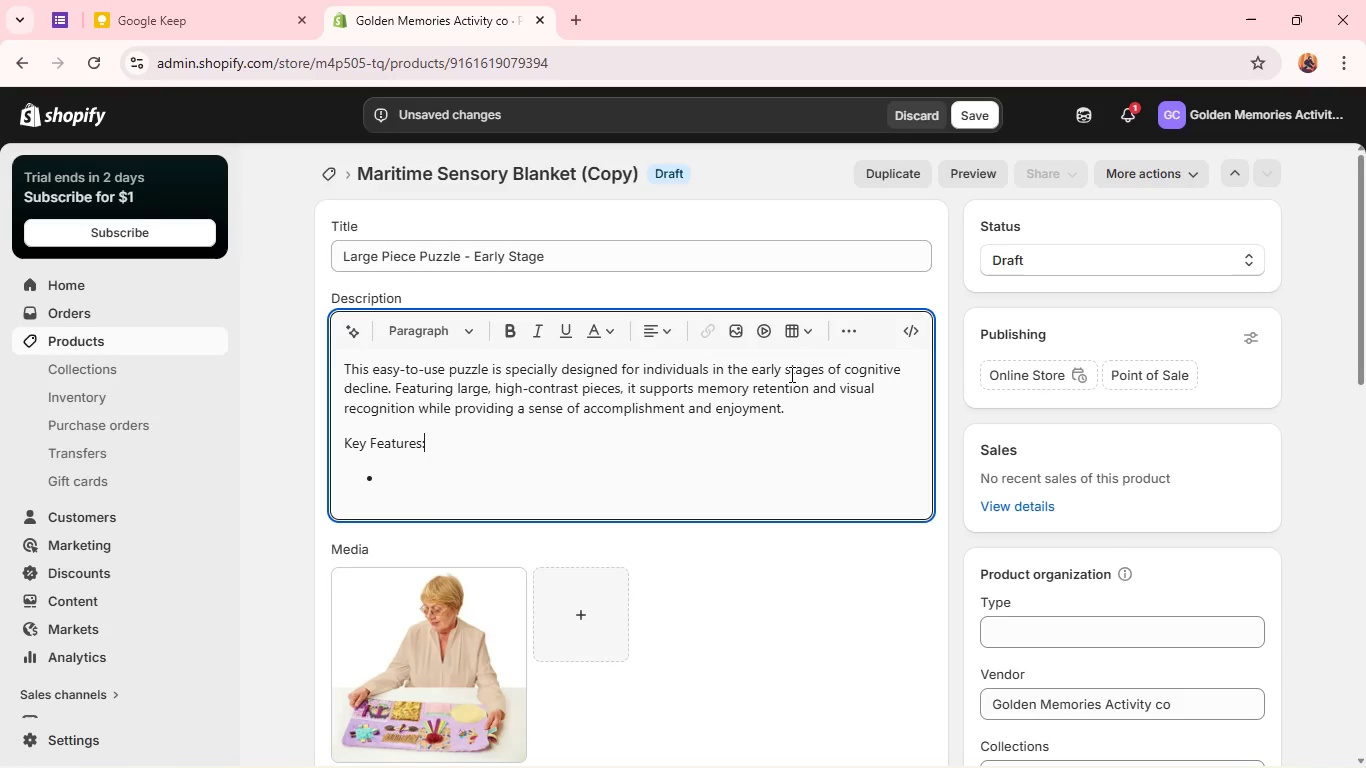 
key(Backspace)
 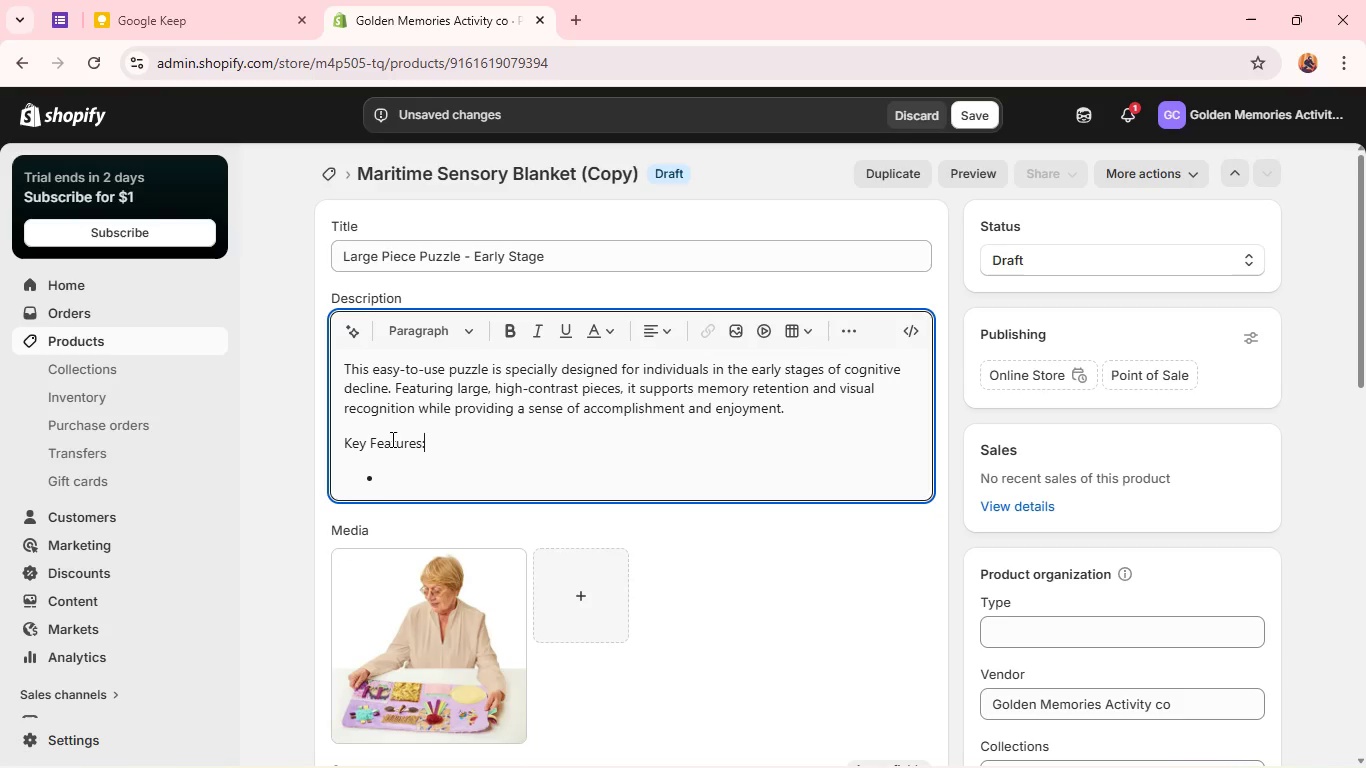 
double_click([391, 439])
 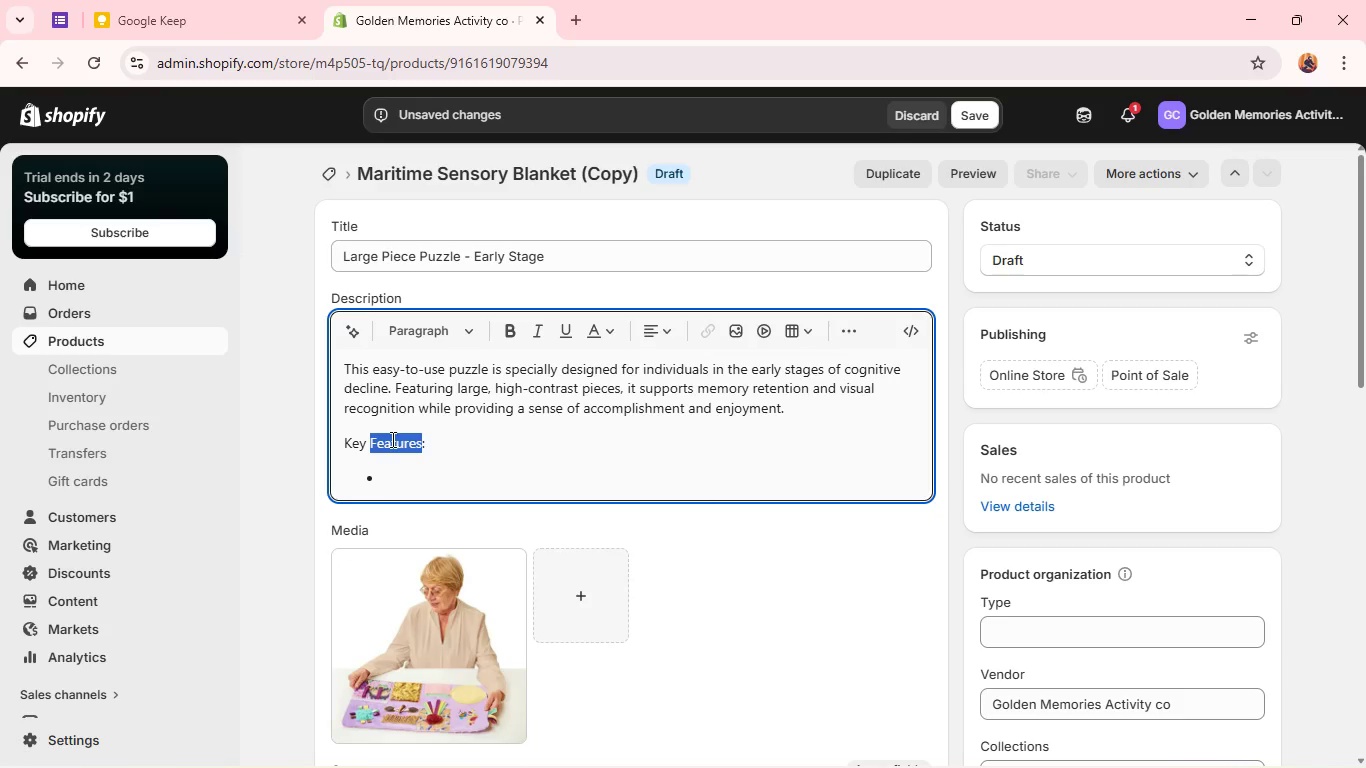 
triple_click([391, 439])
 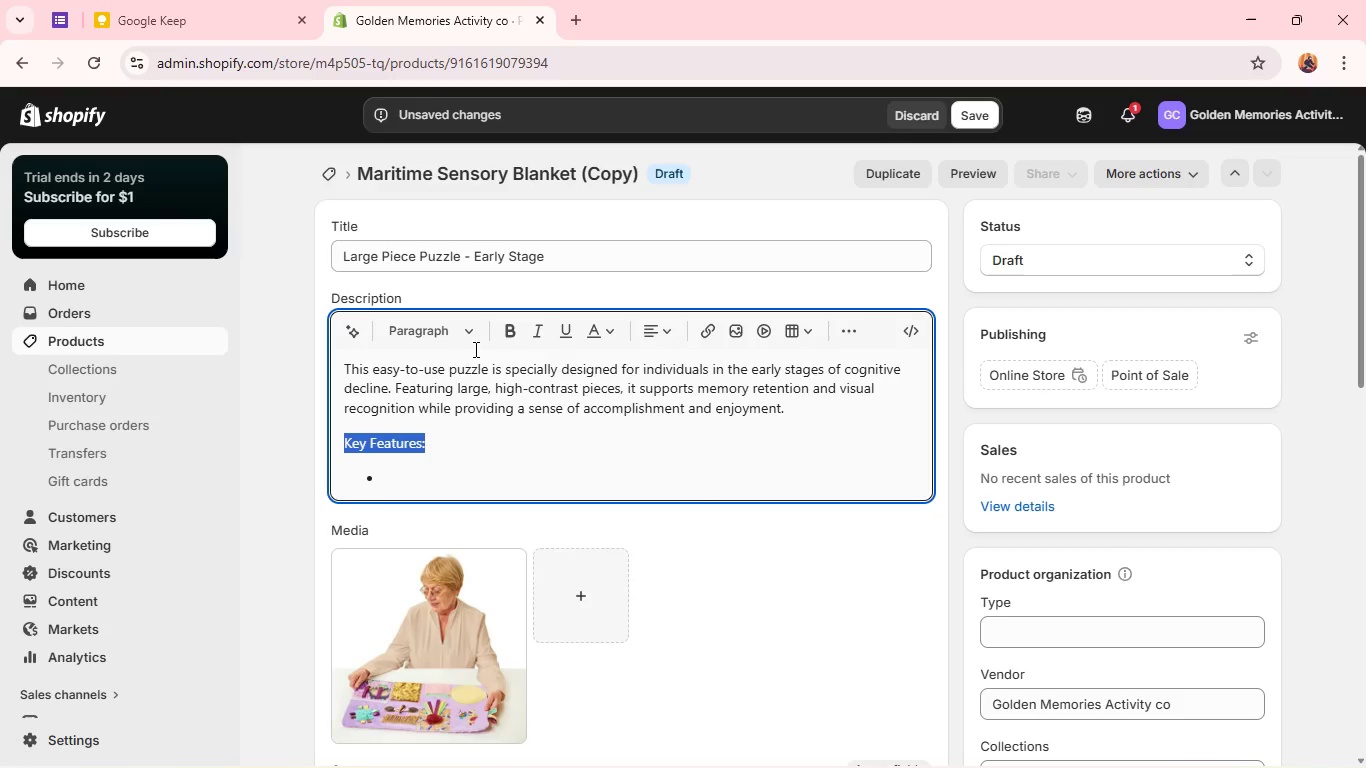 
key(Control+C)
 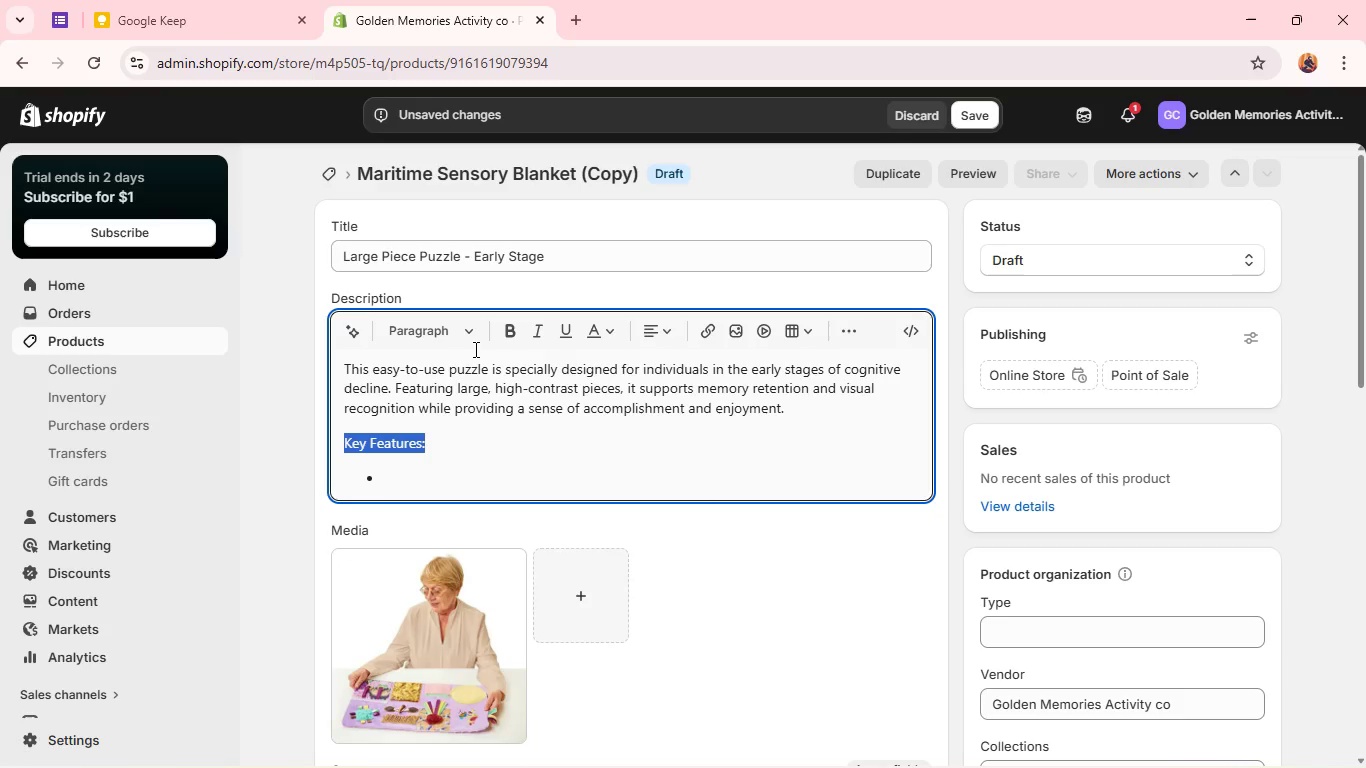 
key(Control+B)
 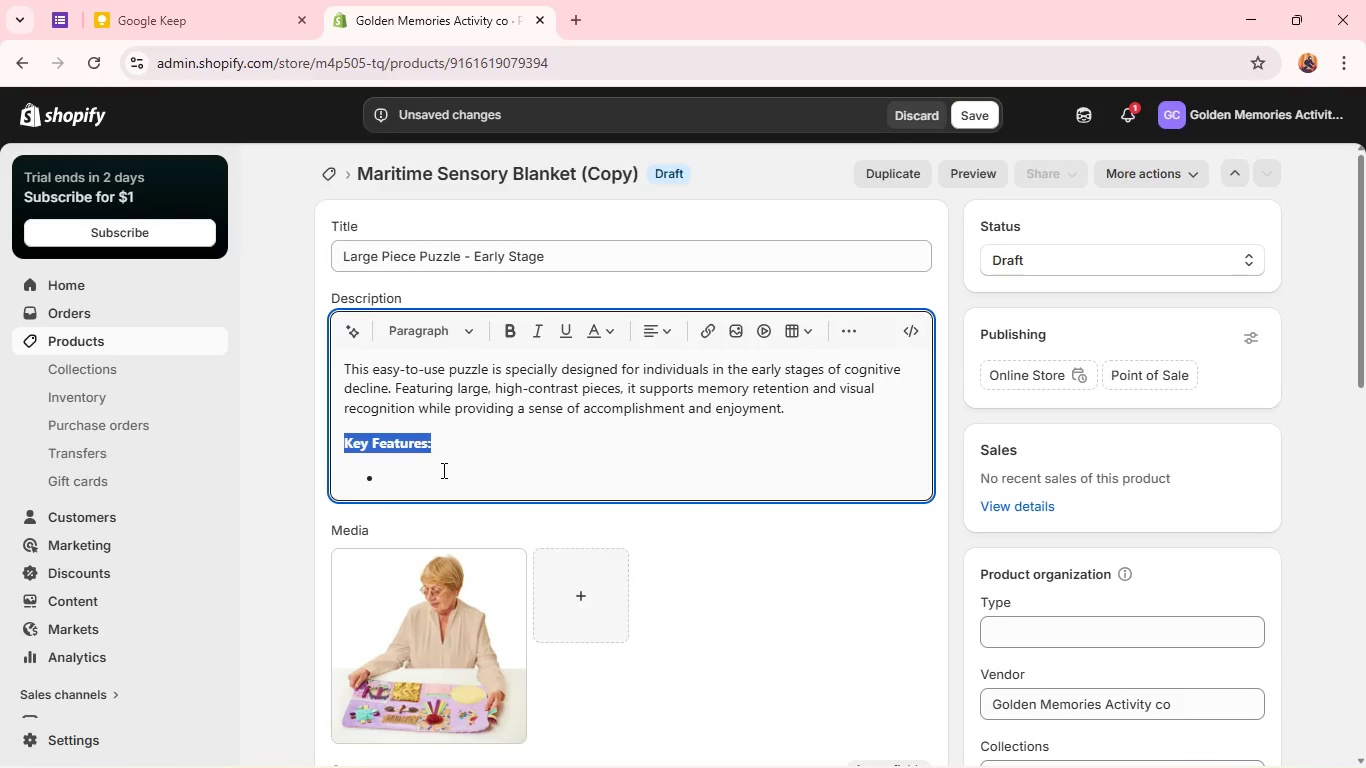 
left_click([442, 470])
 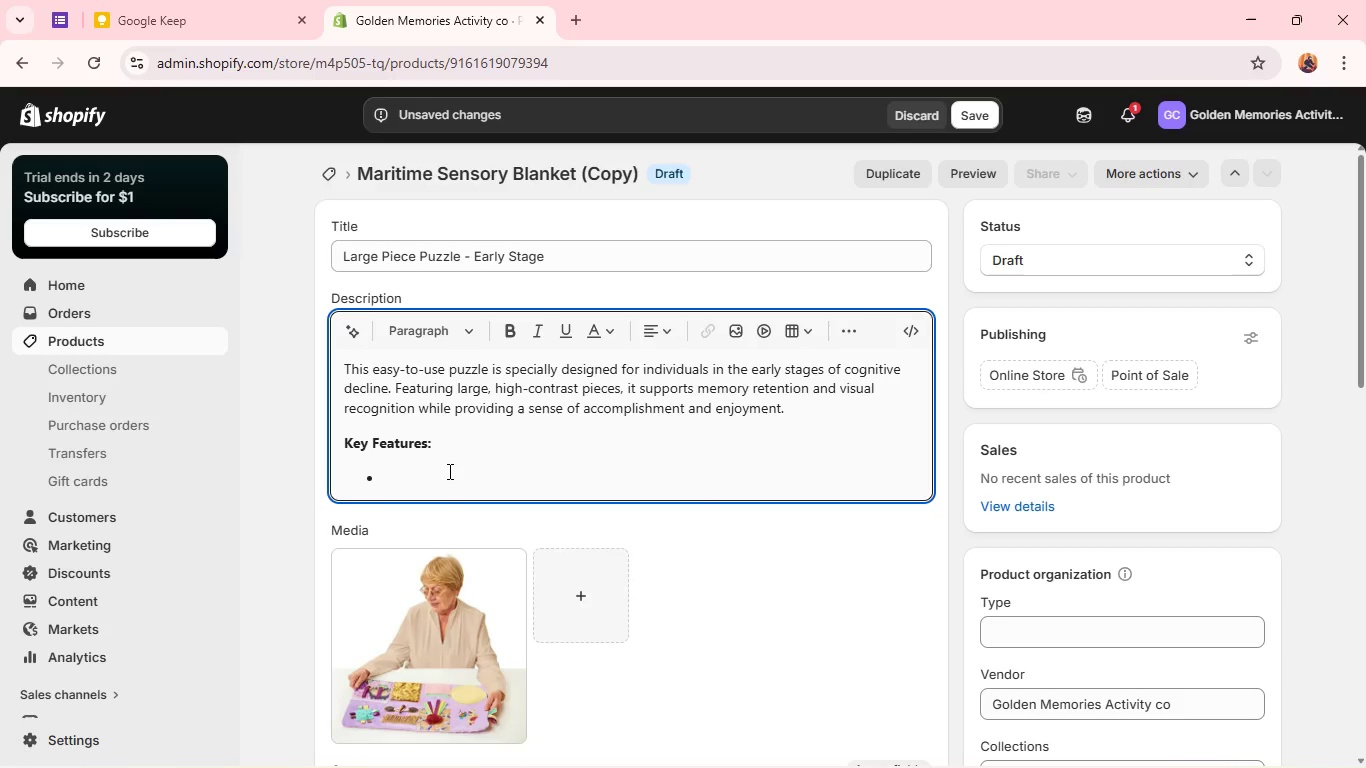 
type(Large pieces for easy)
 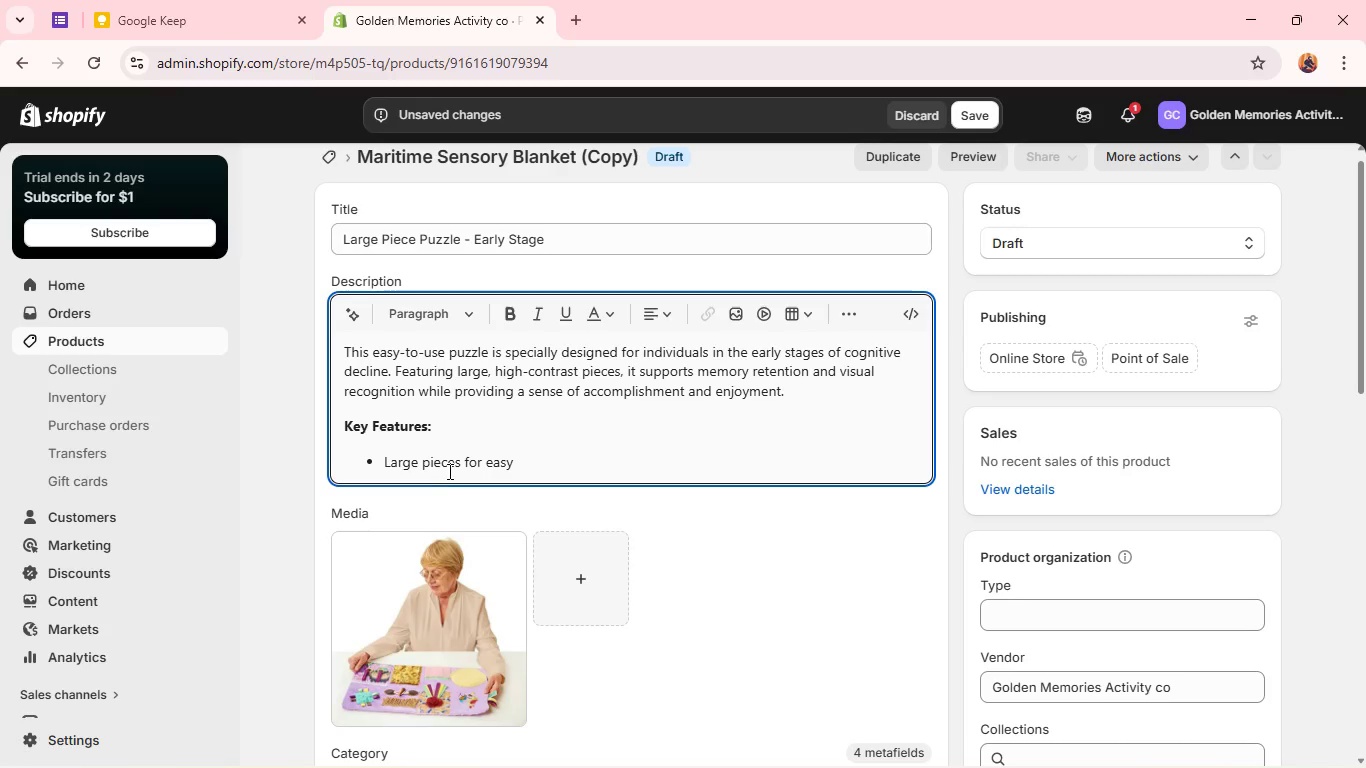 
wait(8.66)
 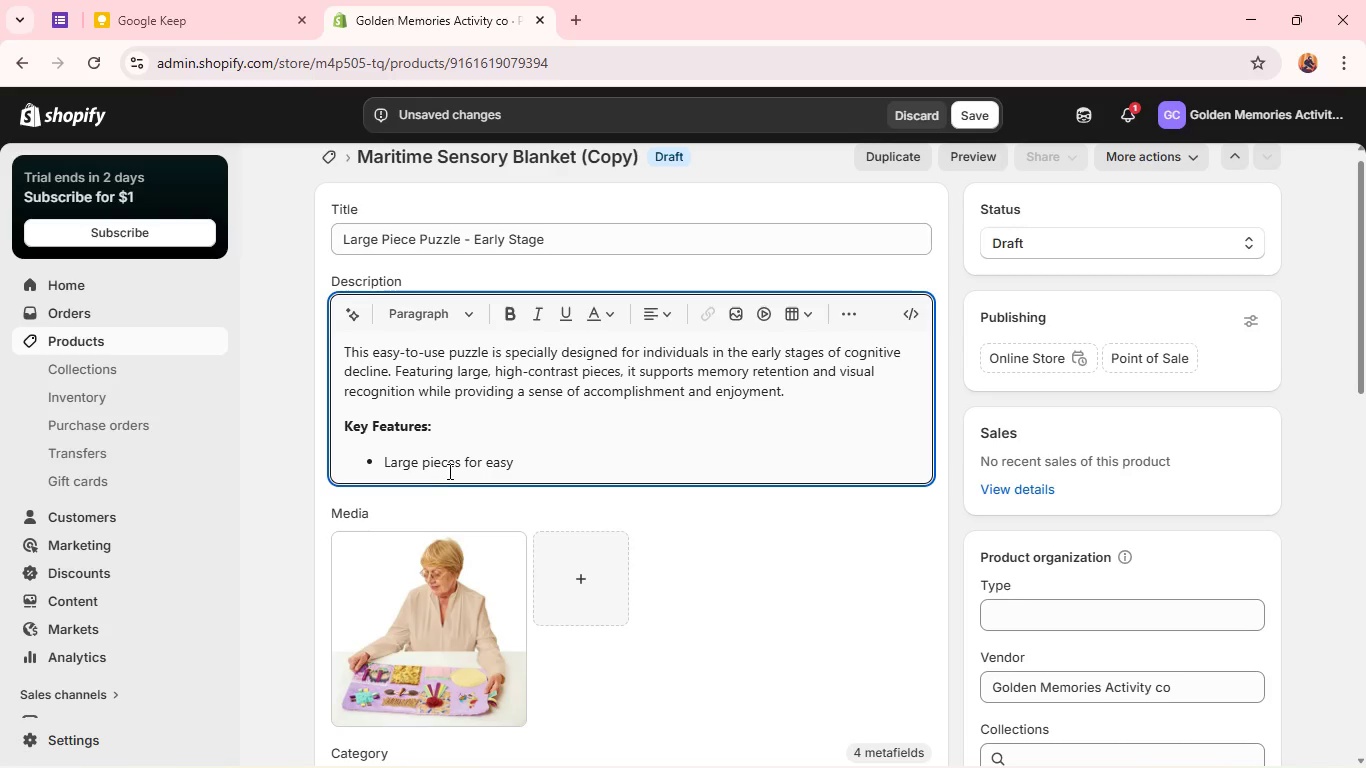 
type(grip)
 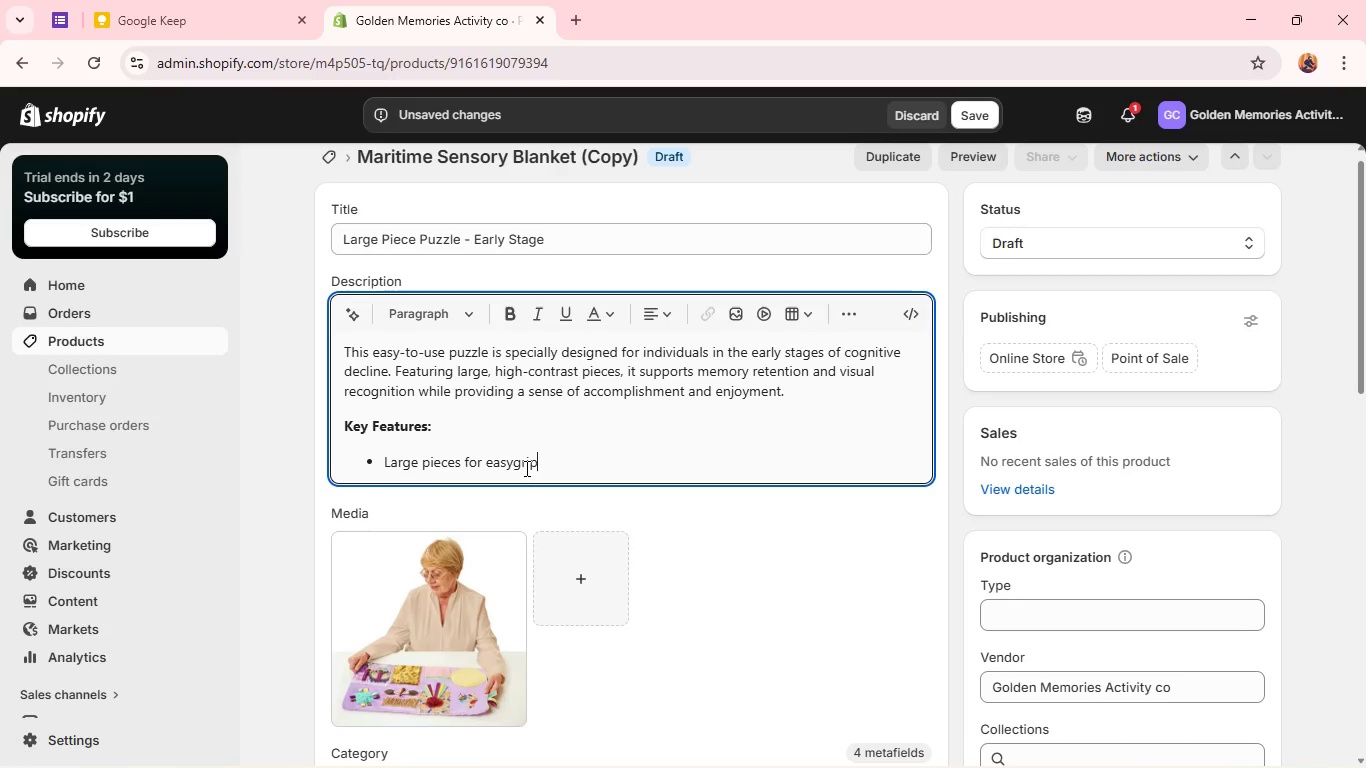 
key(Enter)
 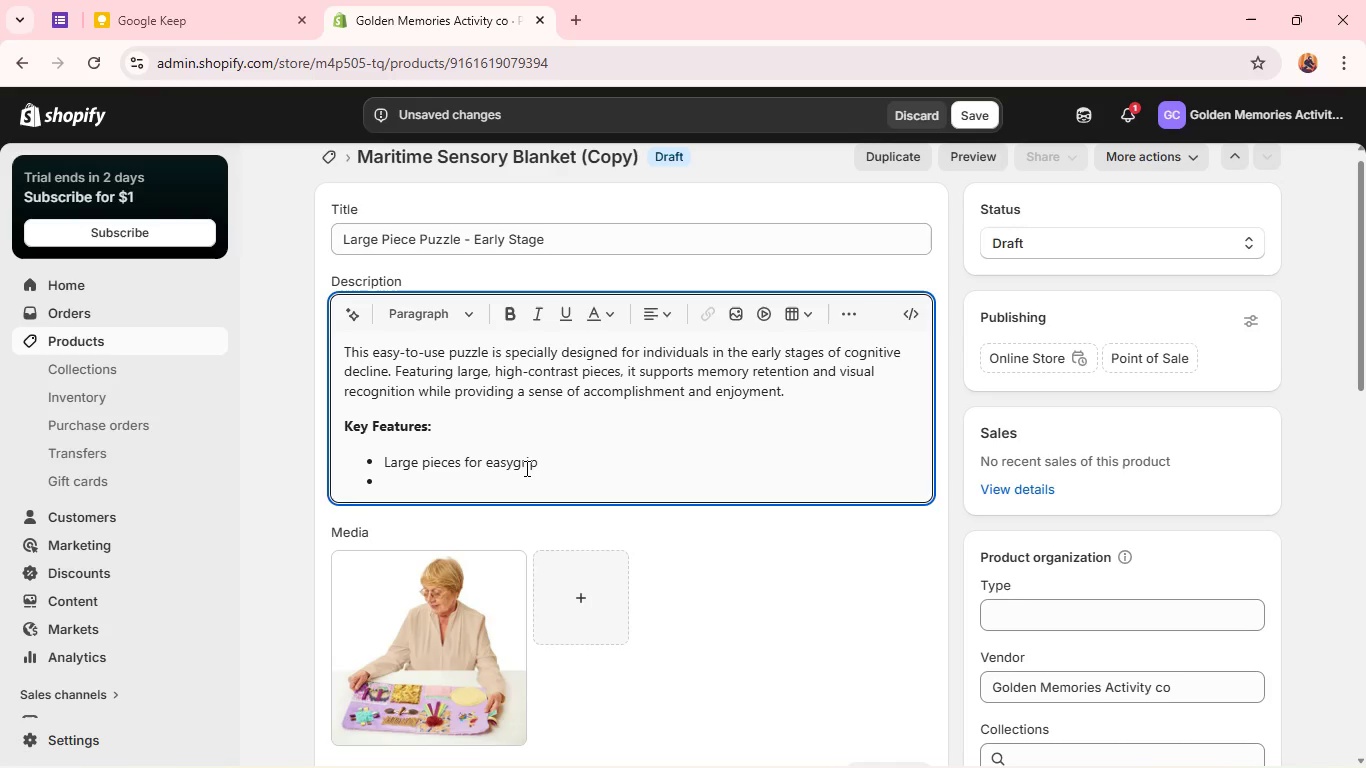 
type(high)
key(Backspace)
key(Backspace)
key(Backspace)
key(Backspace)
type(High )
key(Backspace)
type(-contrast visuals for better recognition)
 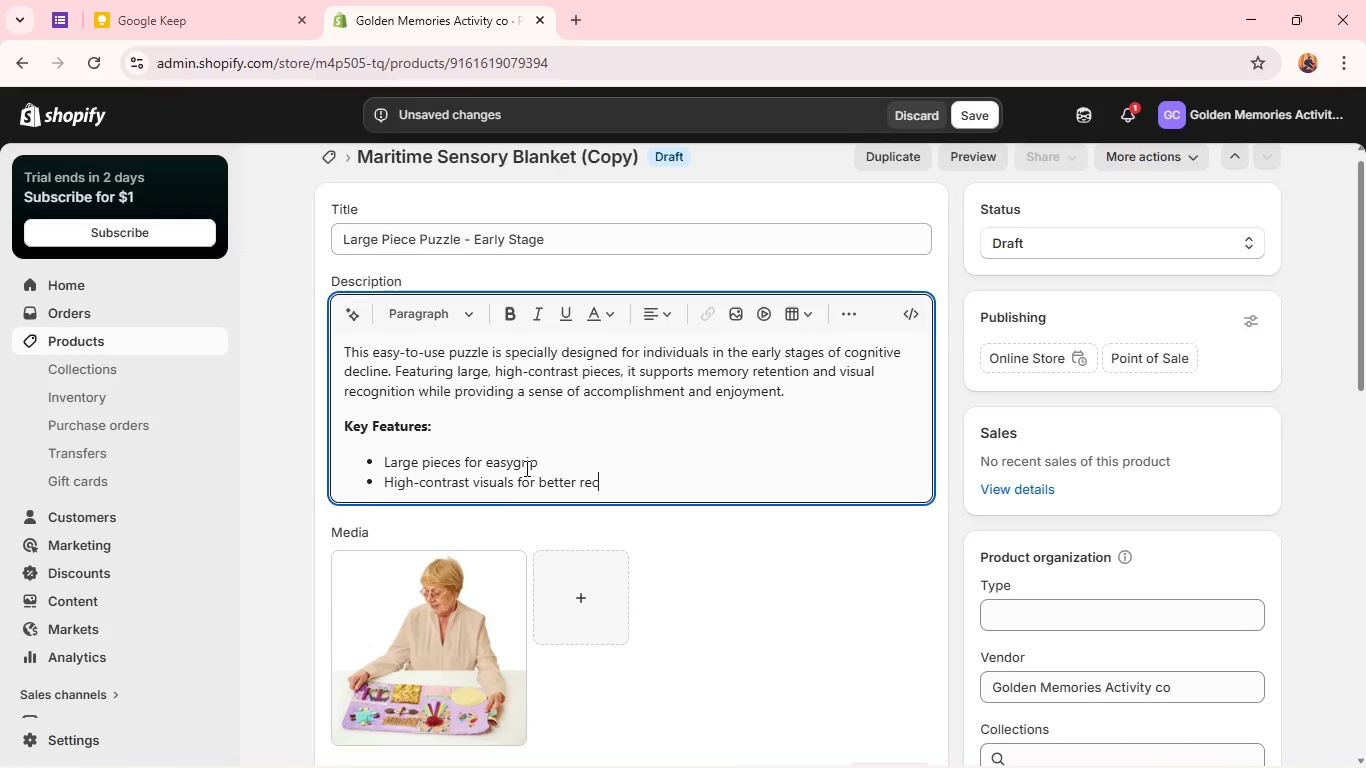 
wait(9.56)
 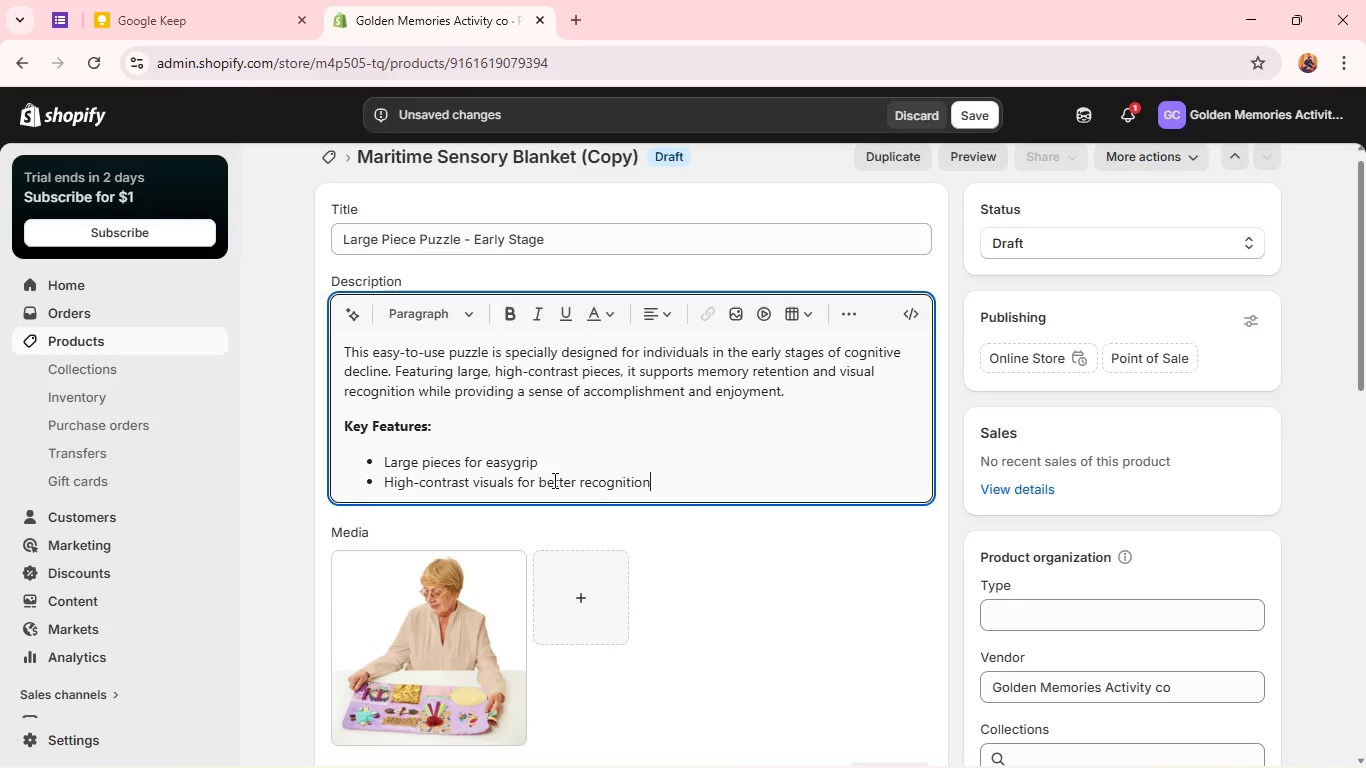 
key(Enter)
 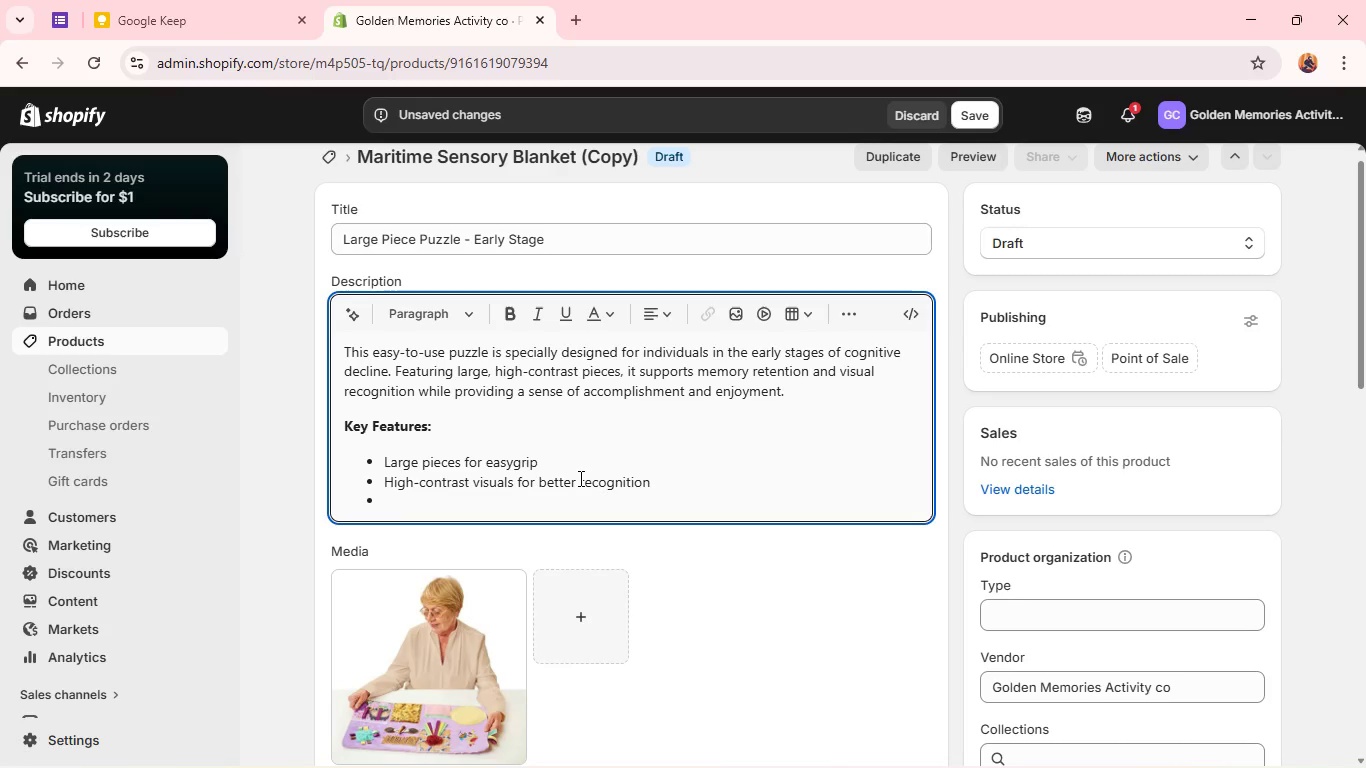 
type(Encorage)
key(Backspace)
key(Backspace)
key(Backspace)
key(Backspace)
key(Backspace)
type(ourages memory and focus )
 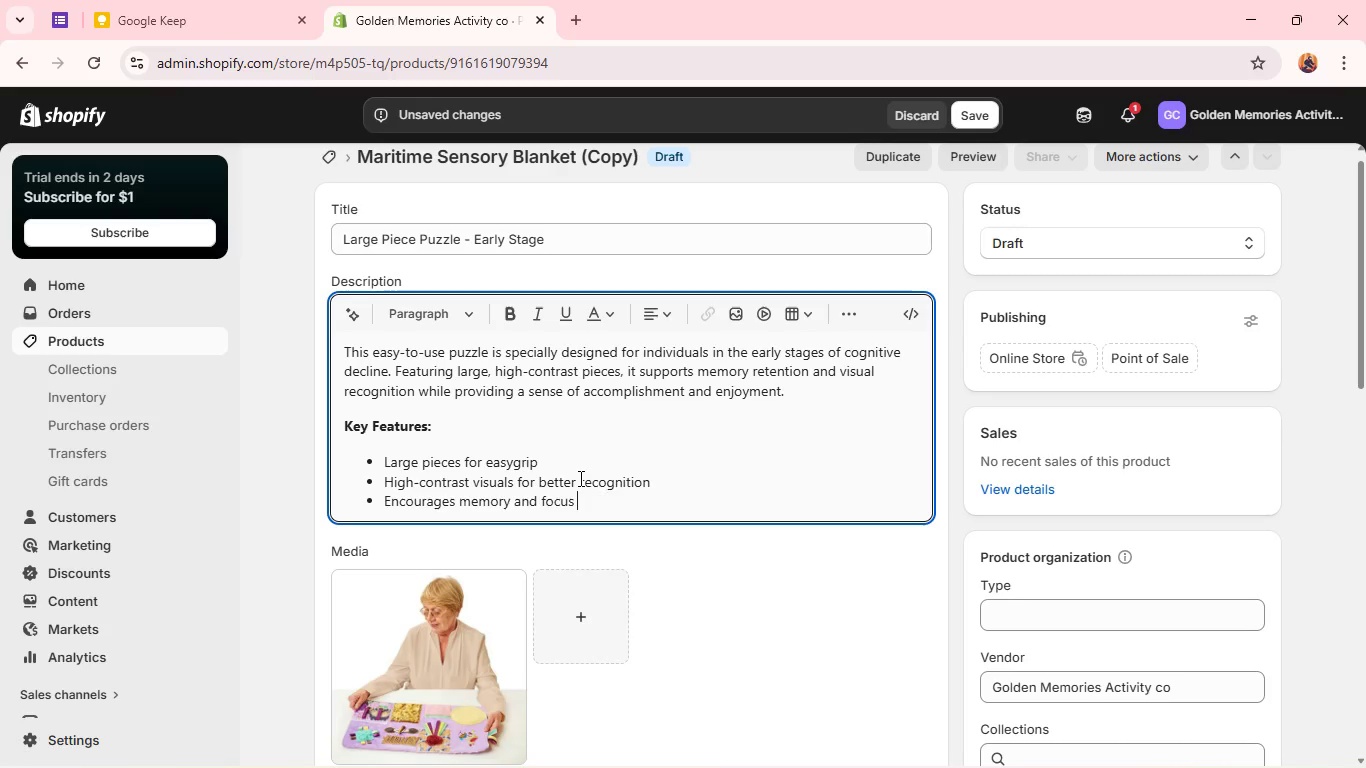 
wait(5.24)
 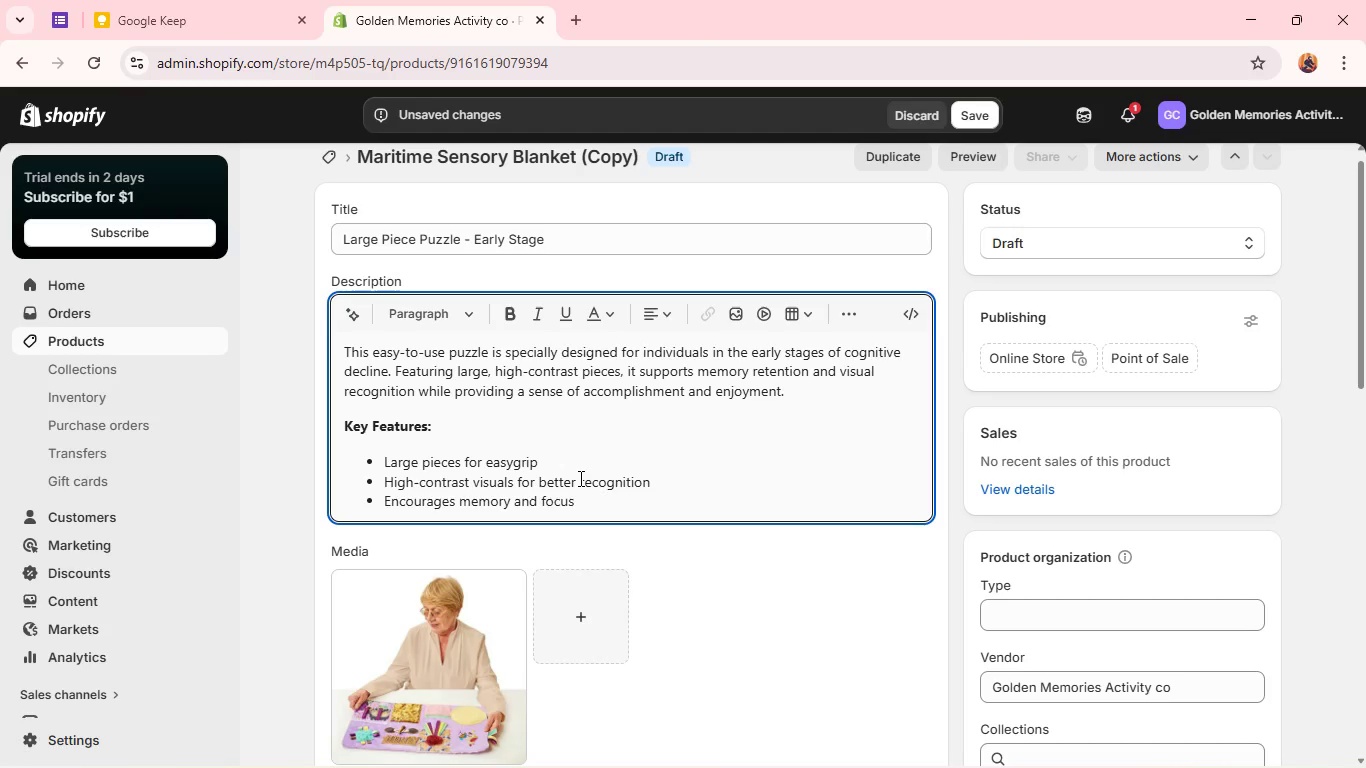 
key(Enter)
 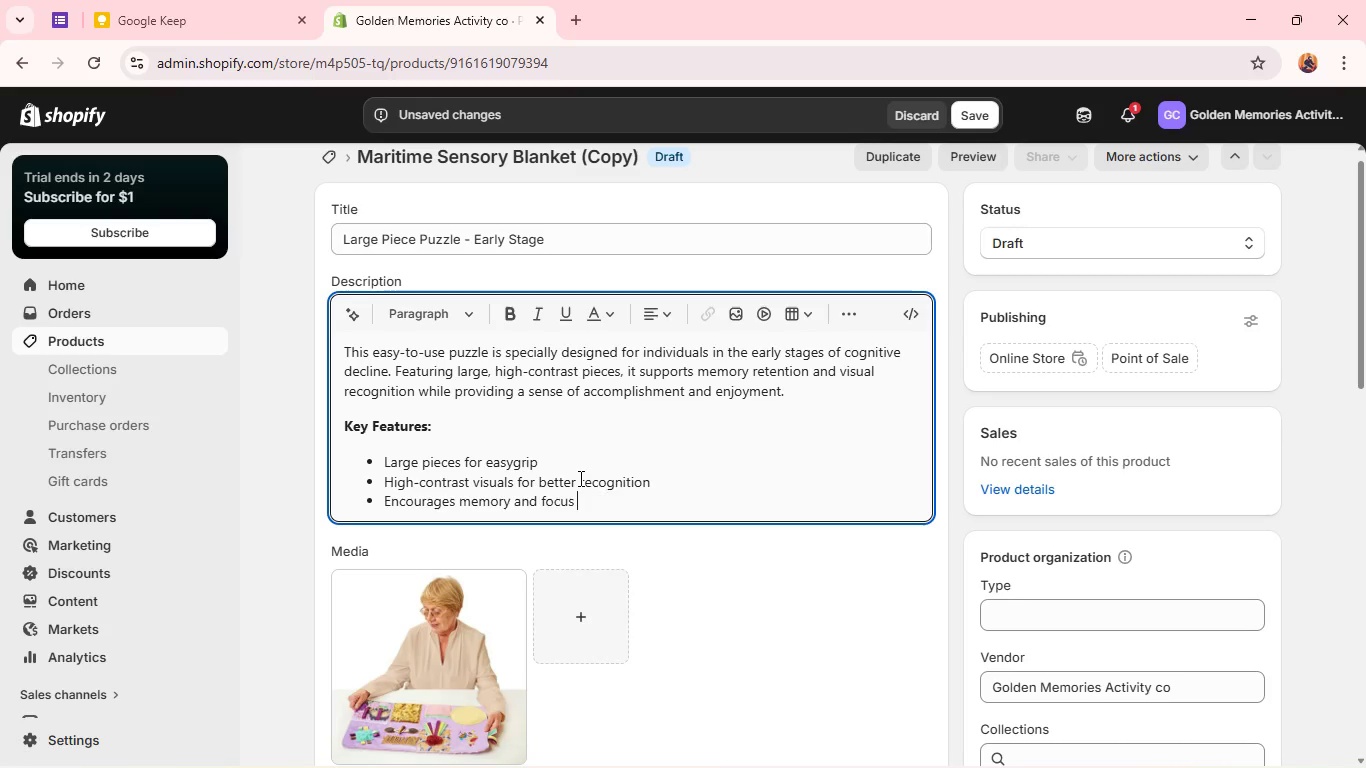 
key(Enter)
 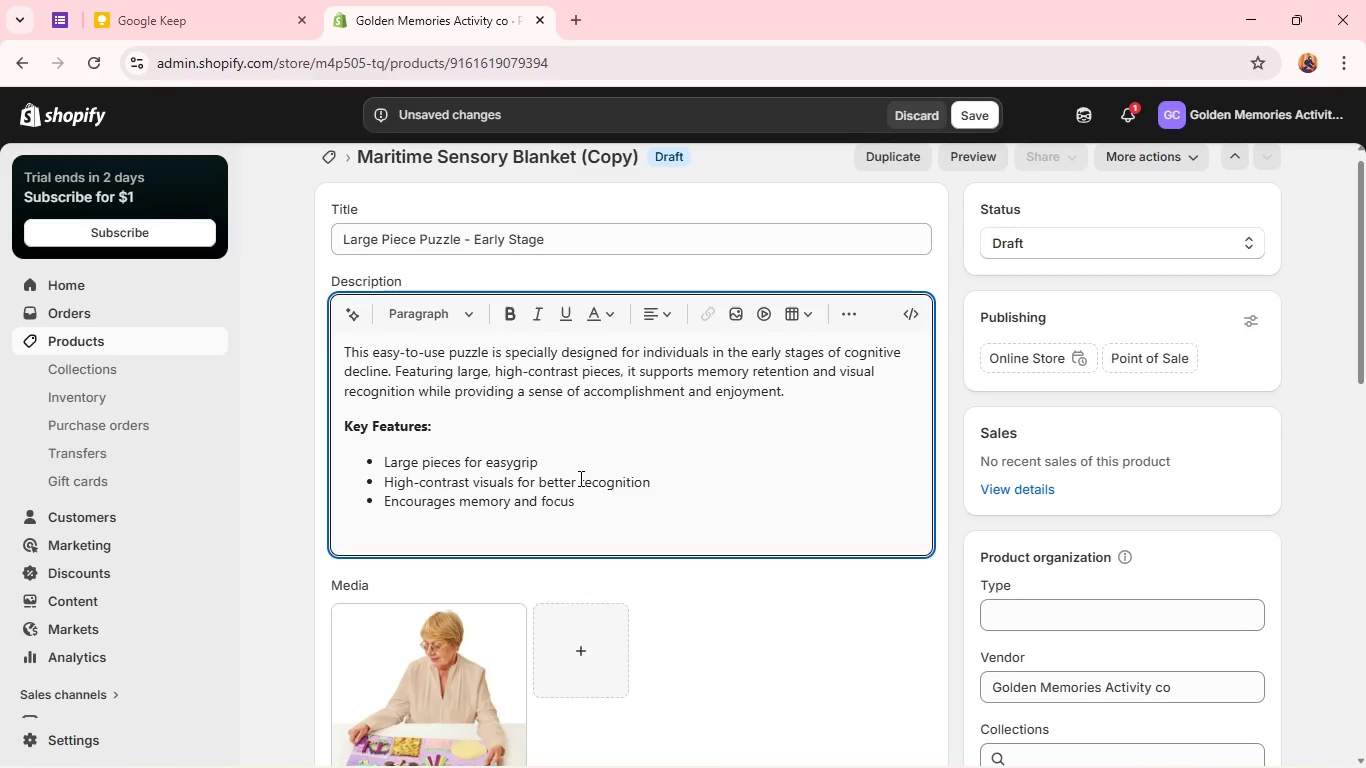 
type(Safety Specs:)
 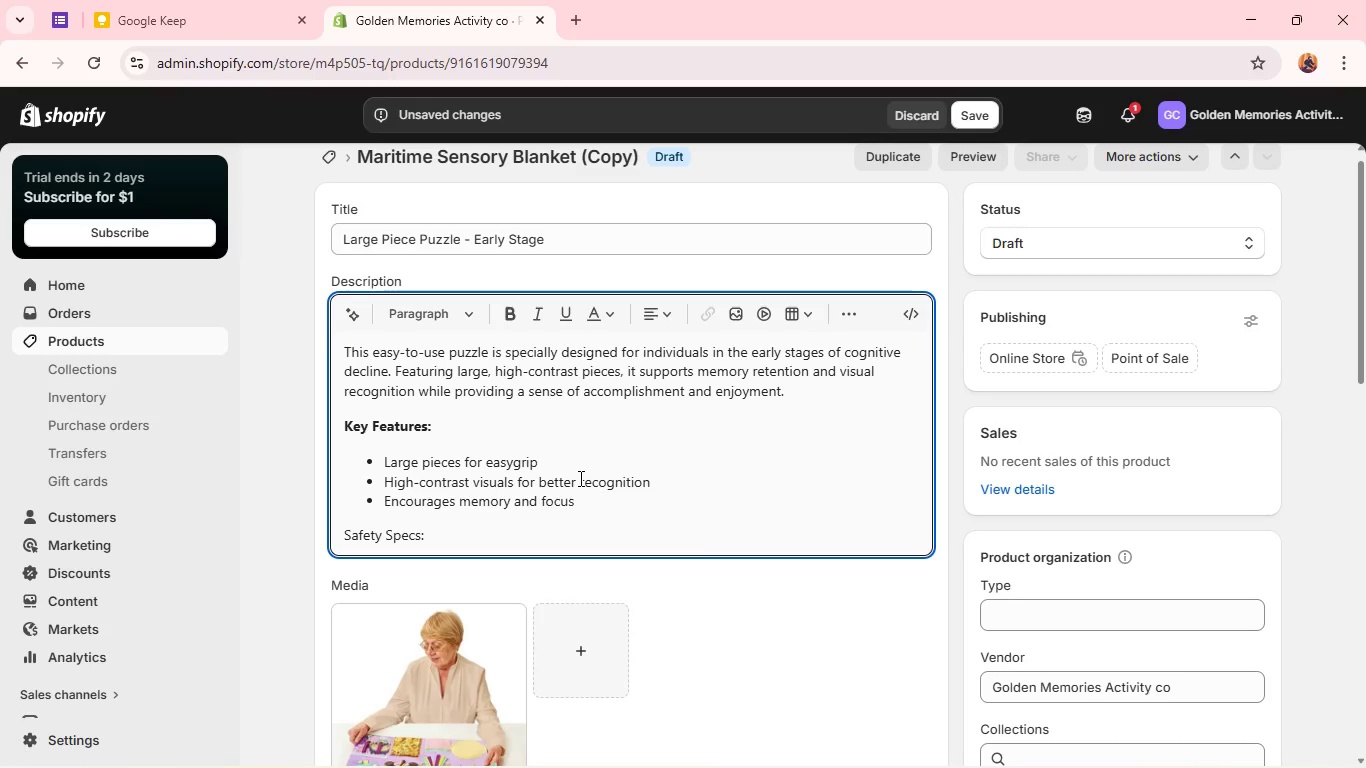 
key(Control+ControlLeft)
 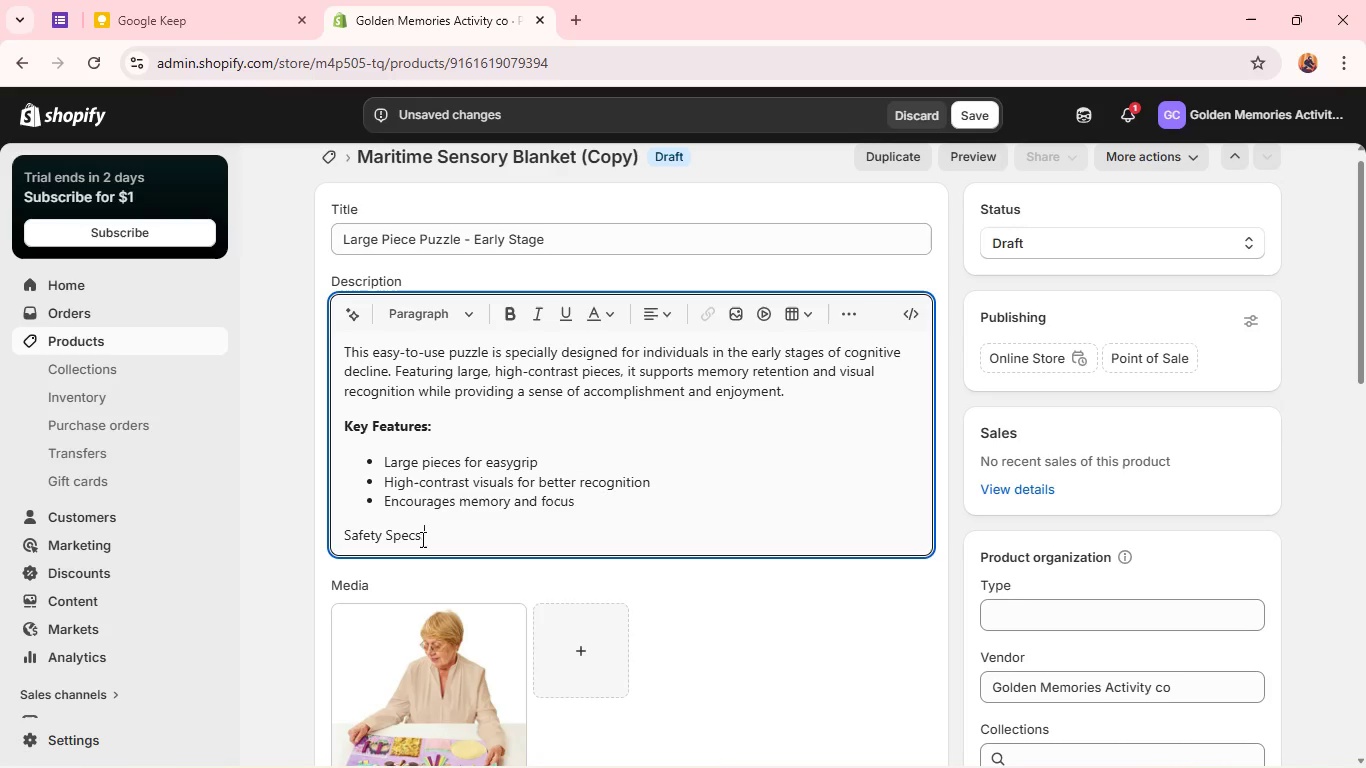 
left_click_drag(start_coordinate=[421, 539], to_coordinate=[312, 531])
 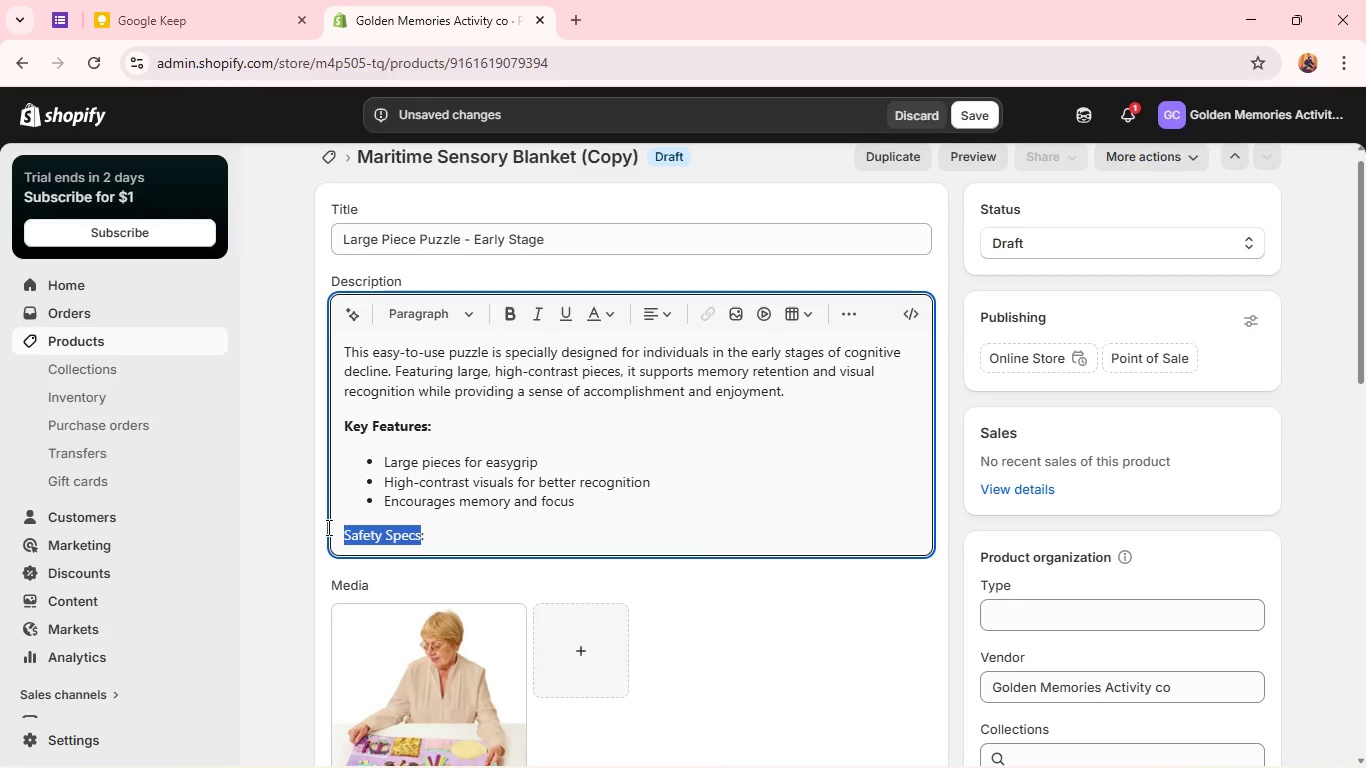 
key(Control+B)
 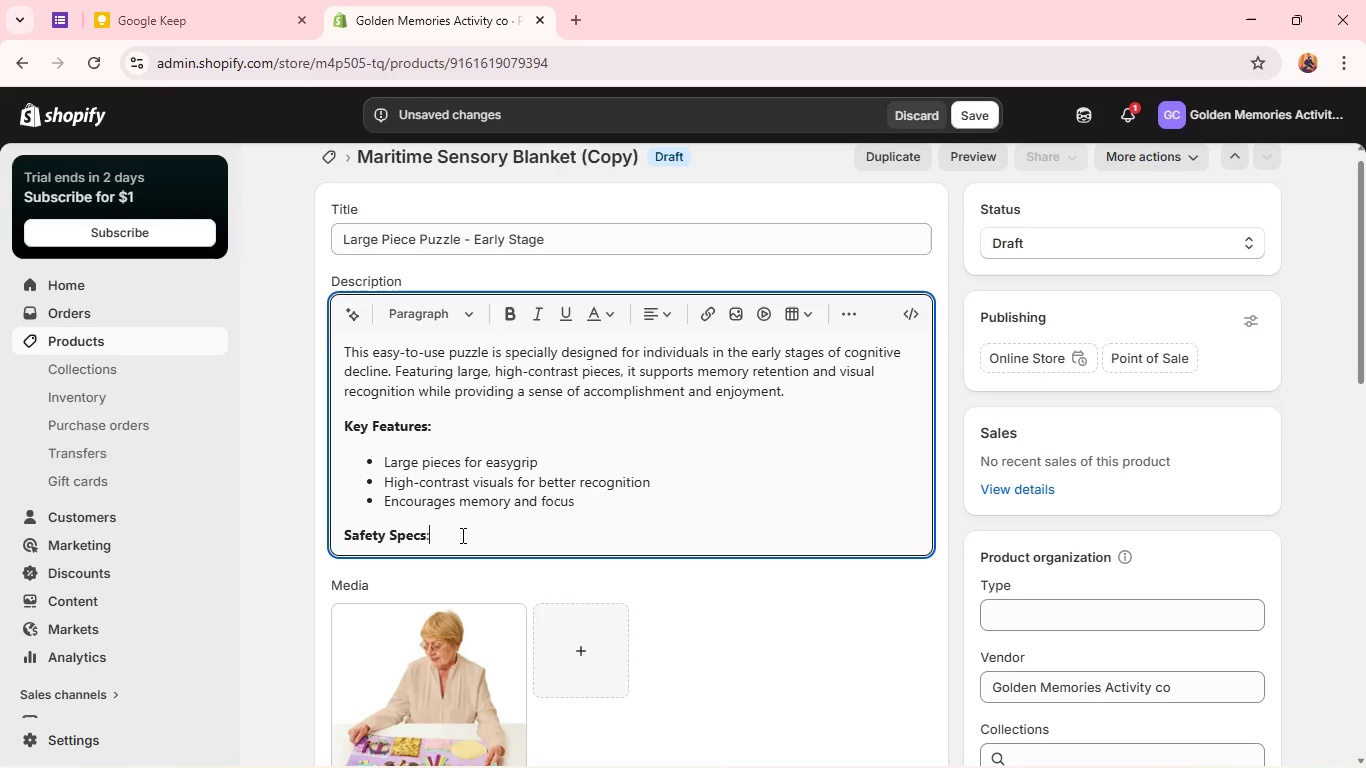 
left_click([461, 535])
 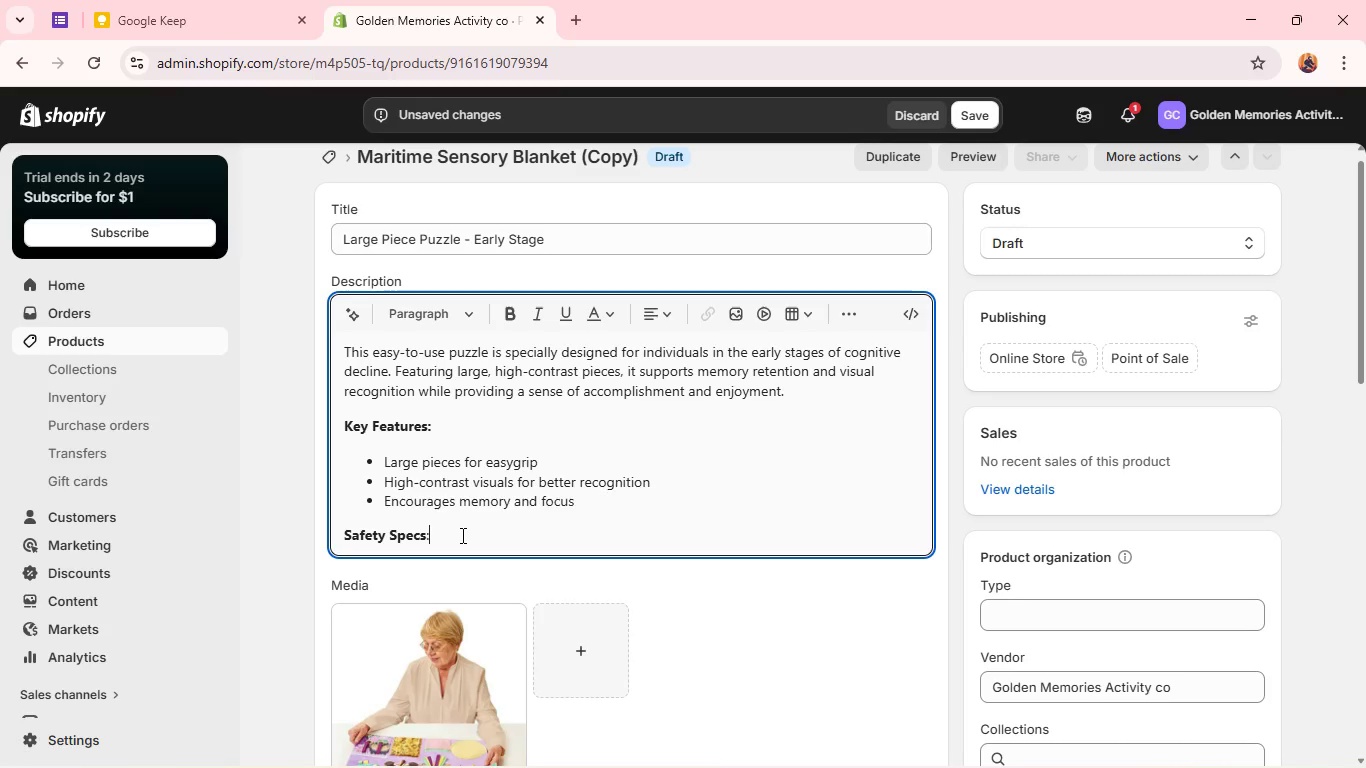 
left_click([461, 535])
 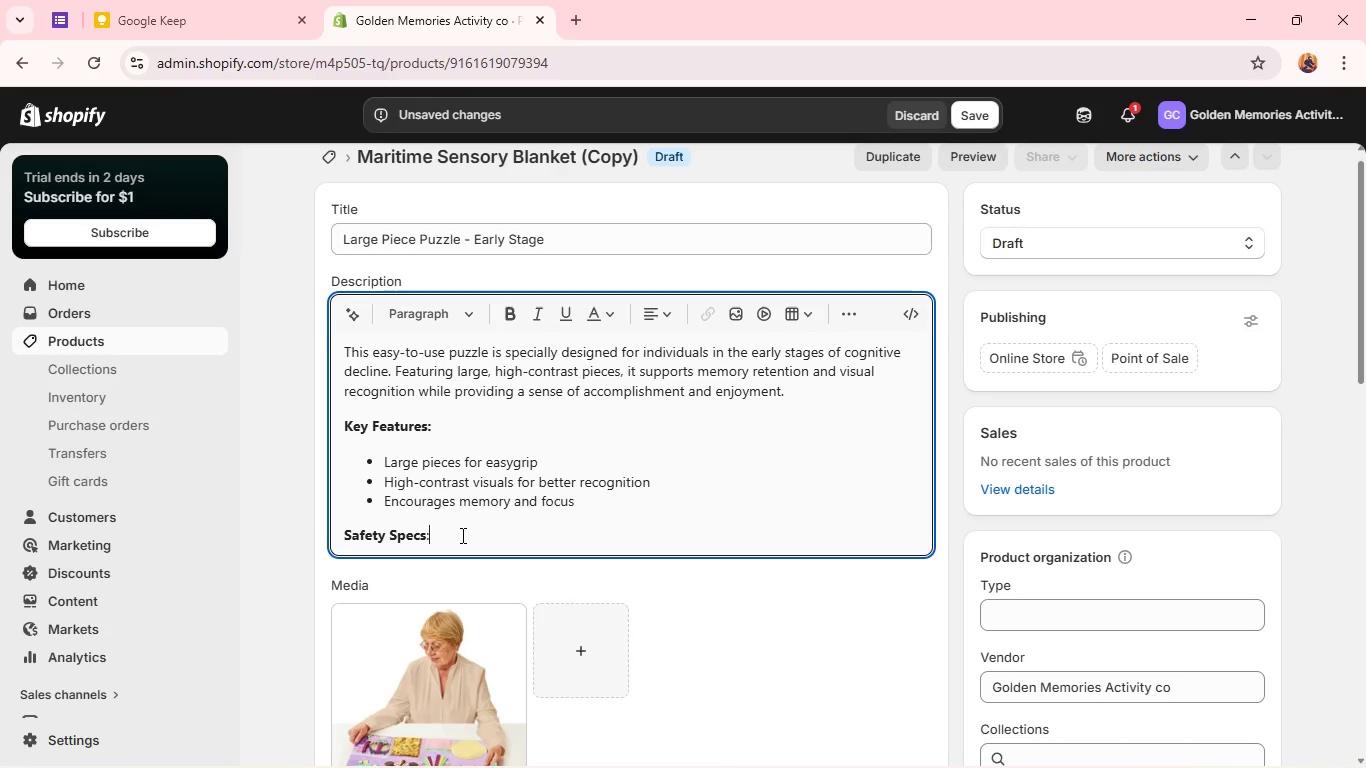 
left_click_drag(start_coordinate=[461, 535], to_coordinate=[414, 540])
 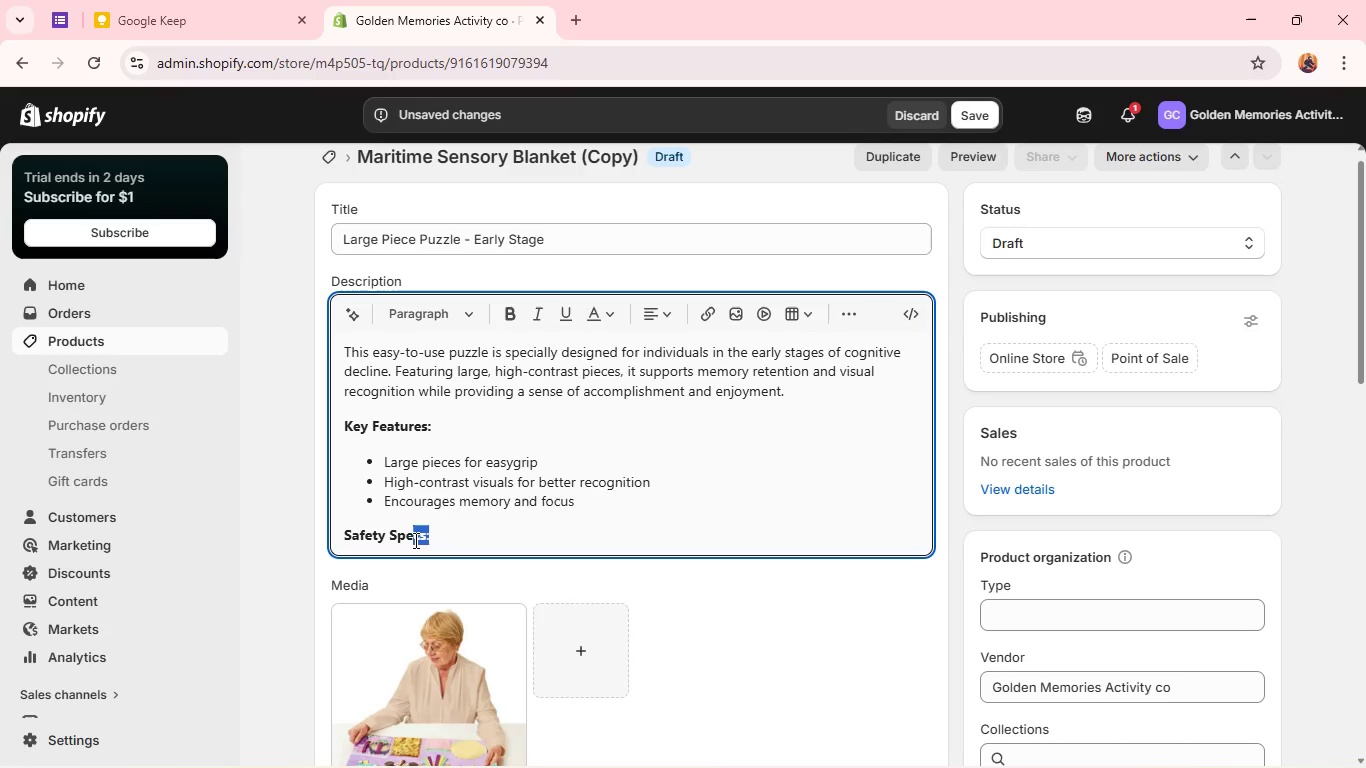 
key(Control+B)
 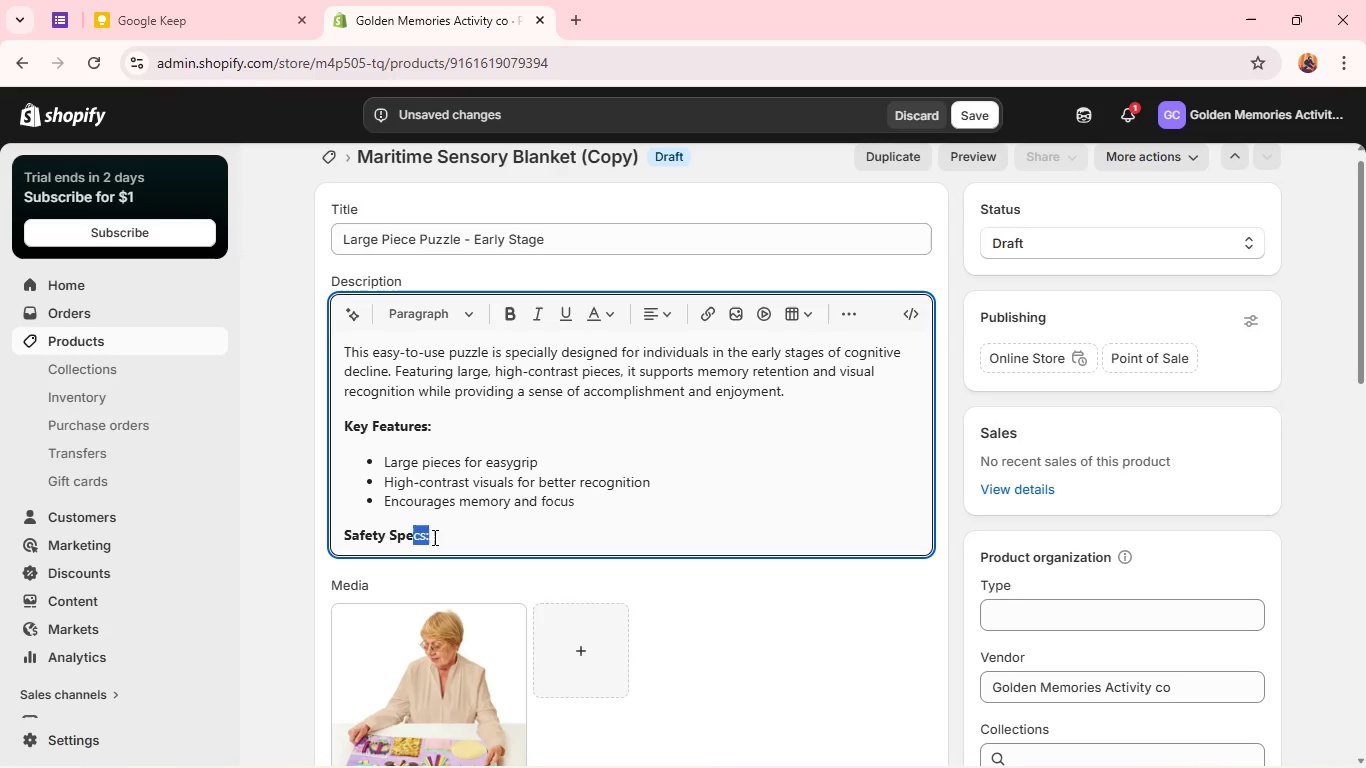 
key(Control+B)
 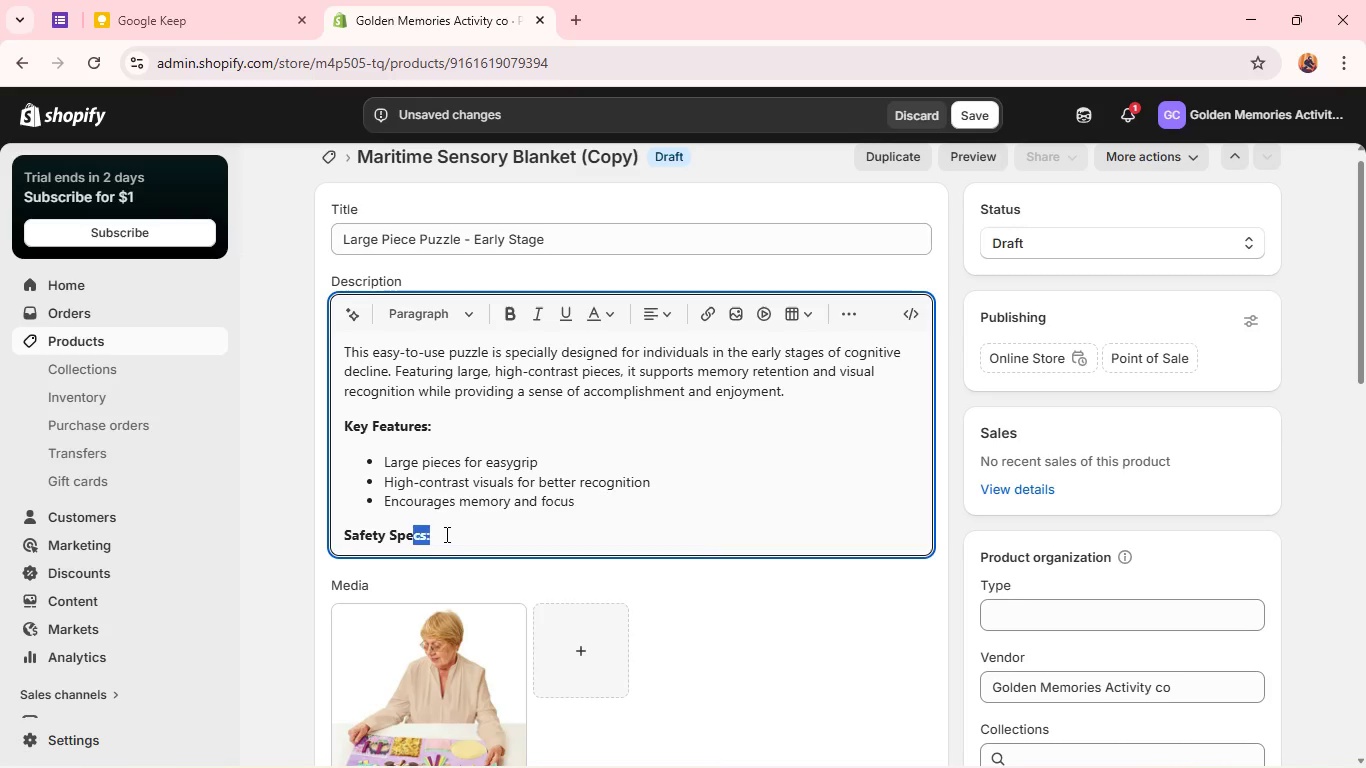 
left_click([445, 534])
 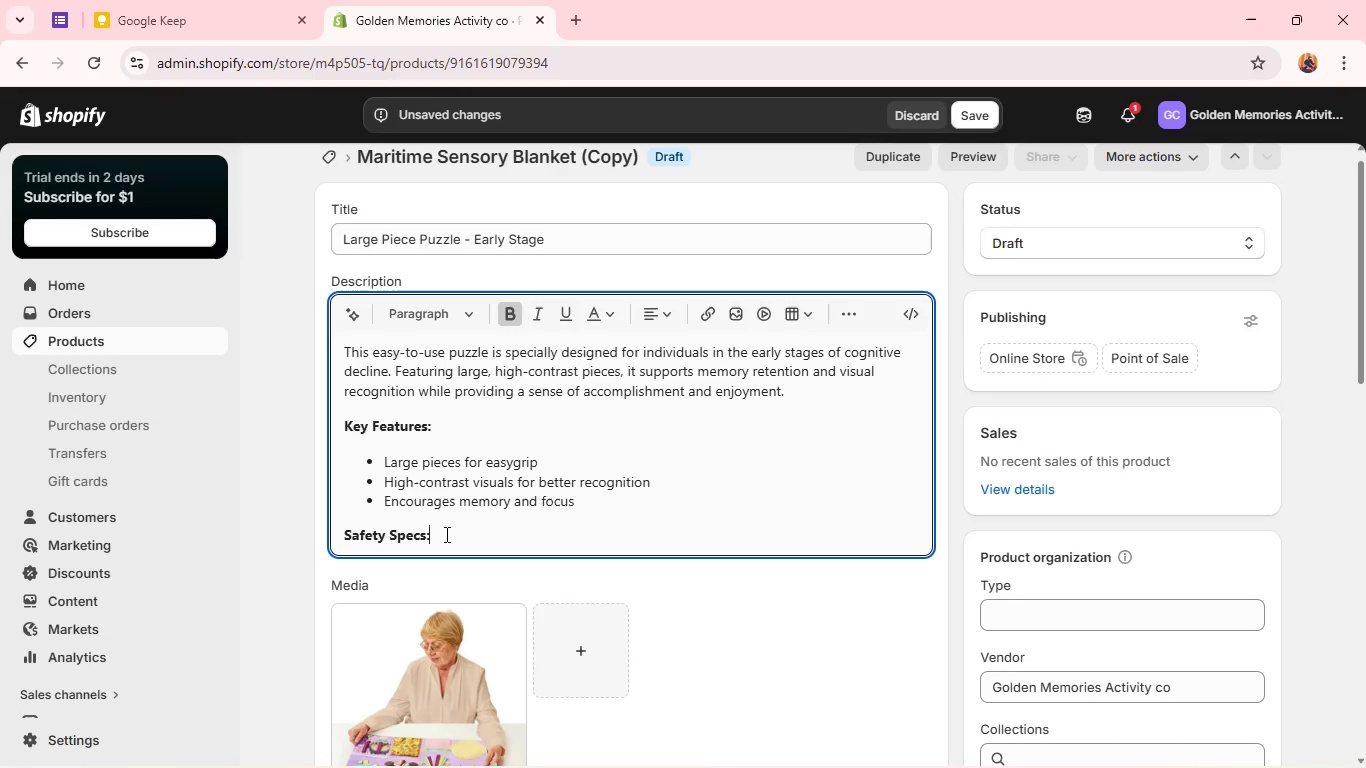 
key(Enter)
 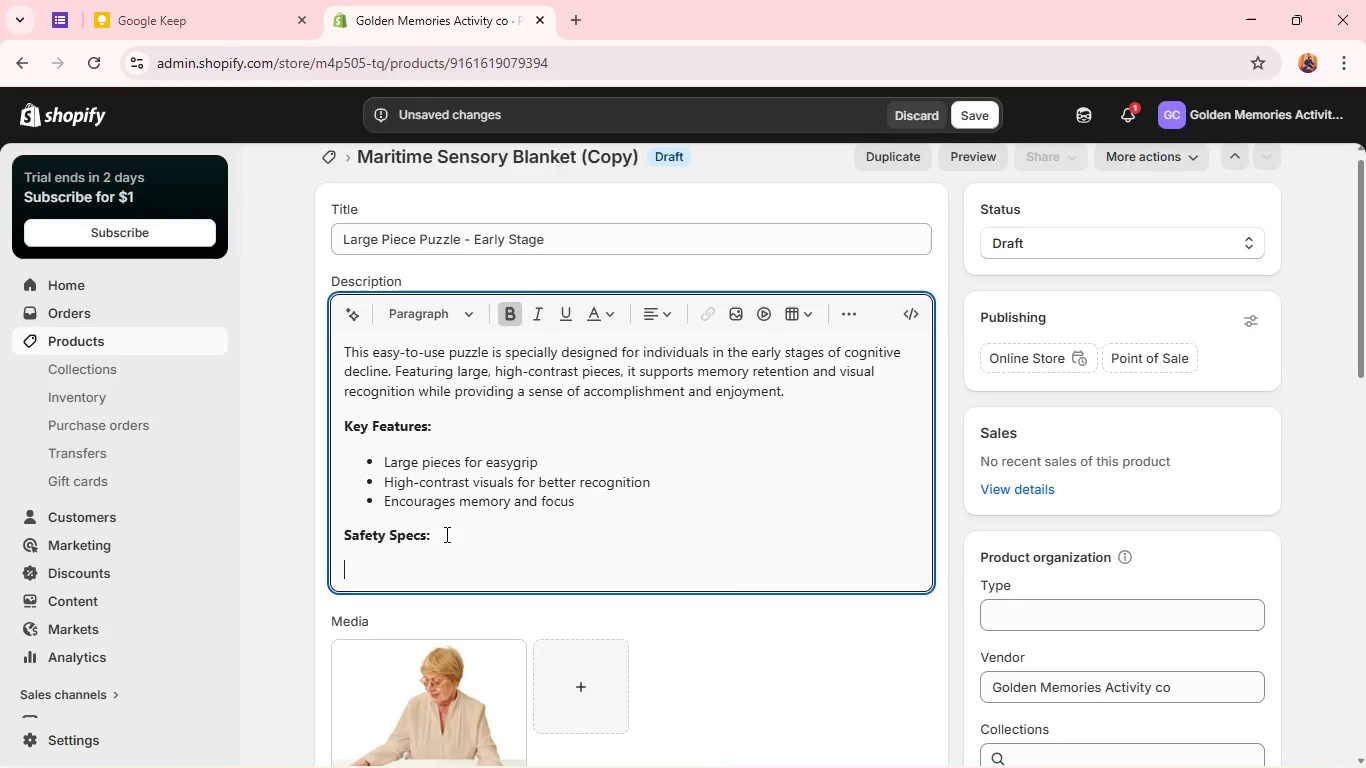 
key(Enter)
 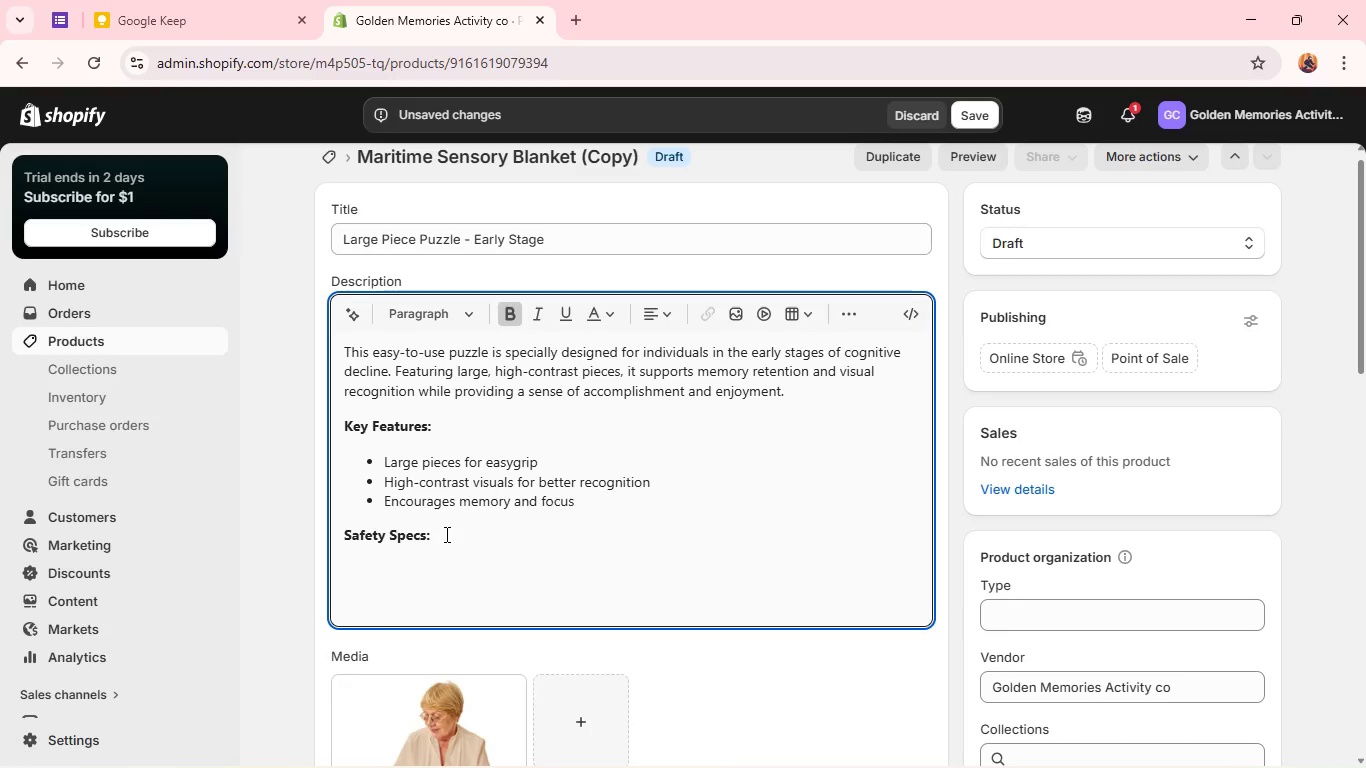 
key(Backspace)
 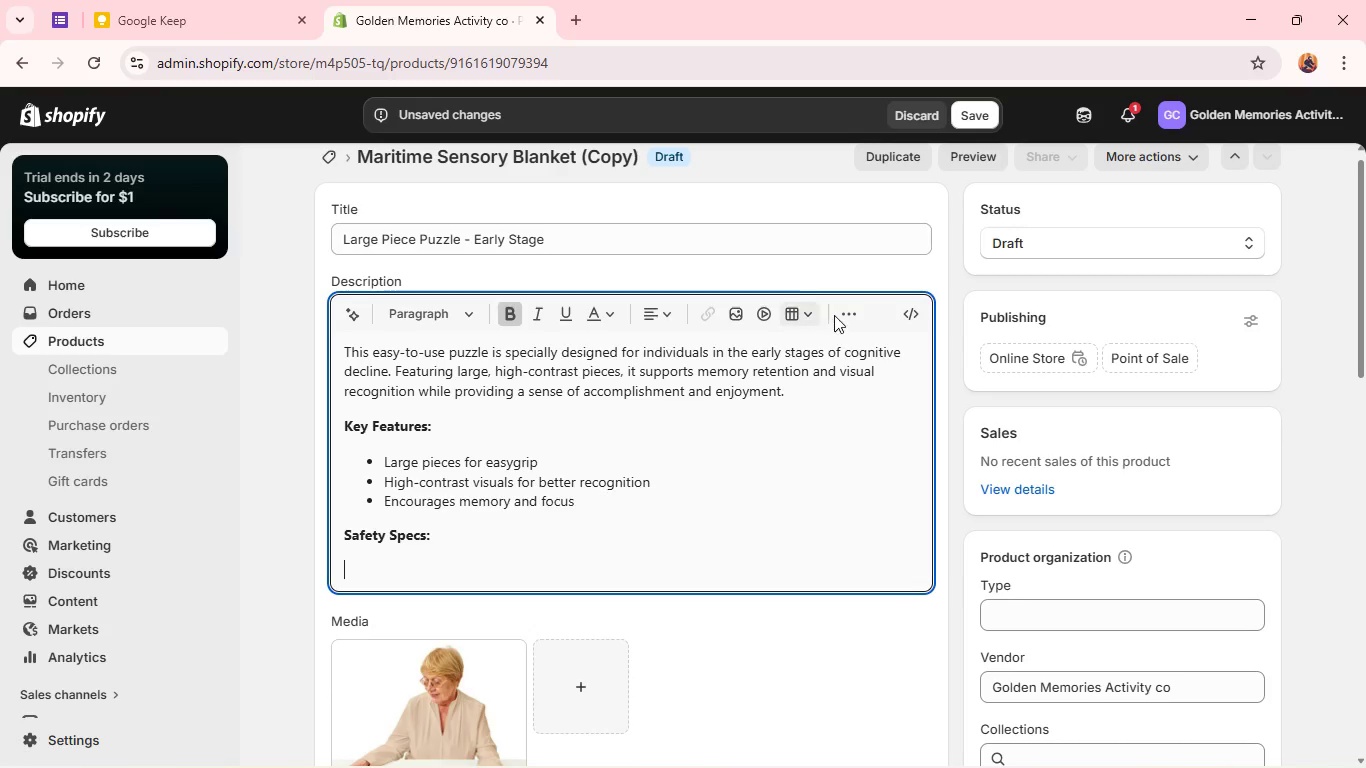 
left_click([844, 312])
 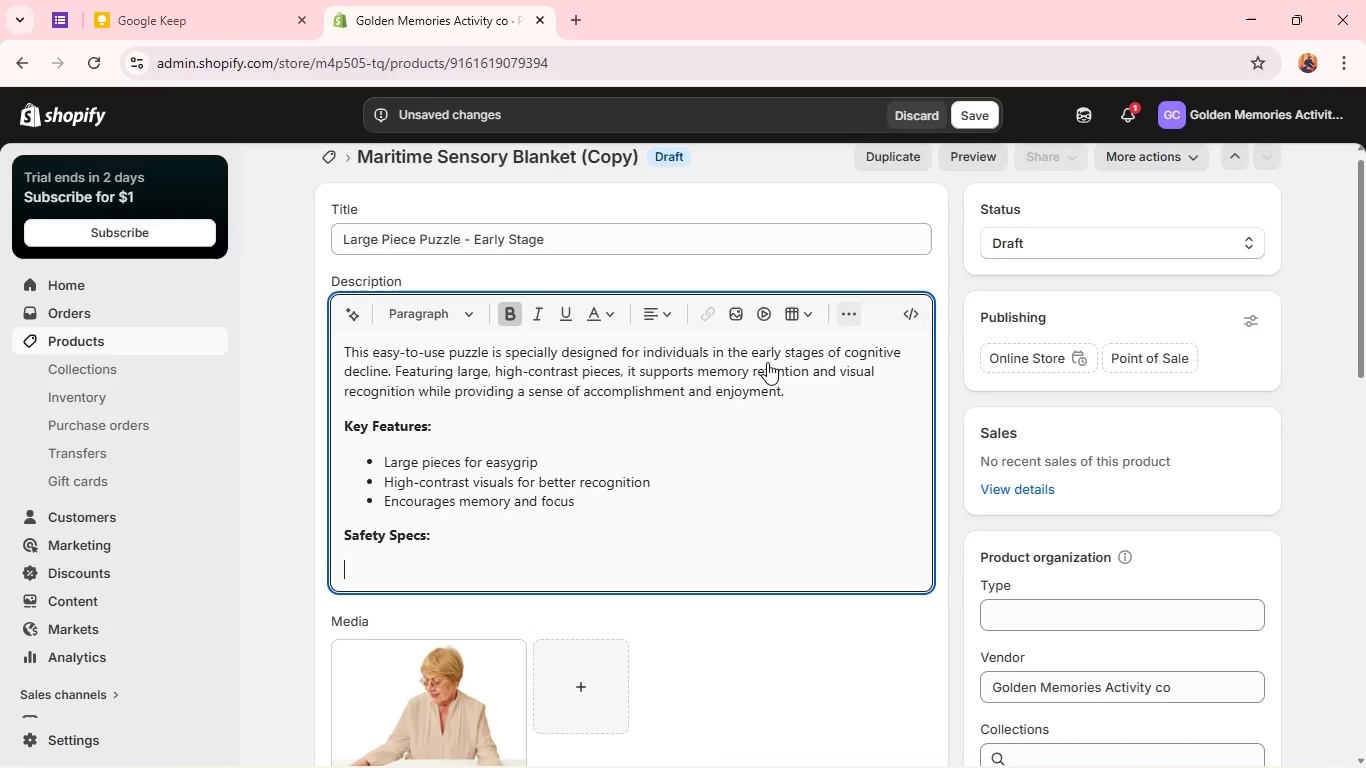 
mouse_move([757, 342])
 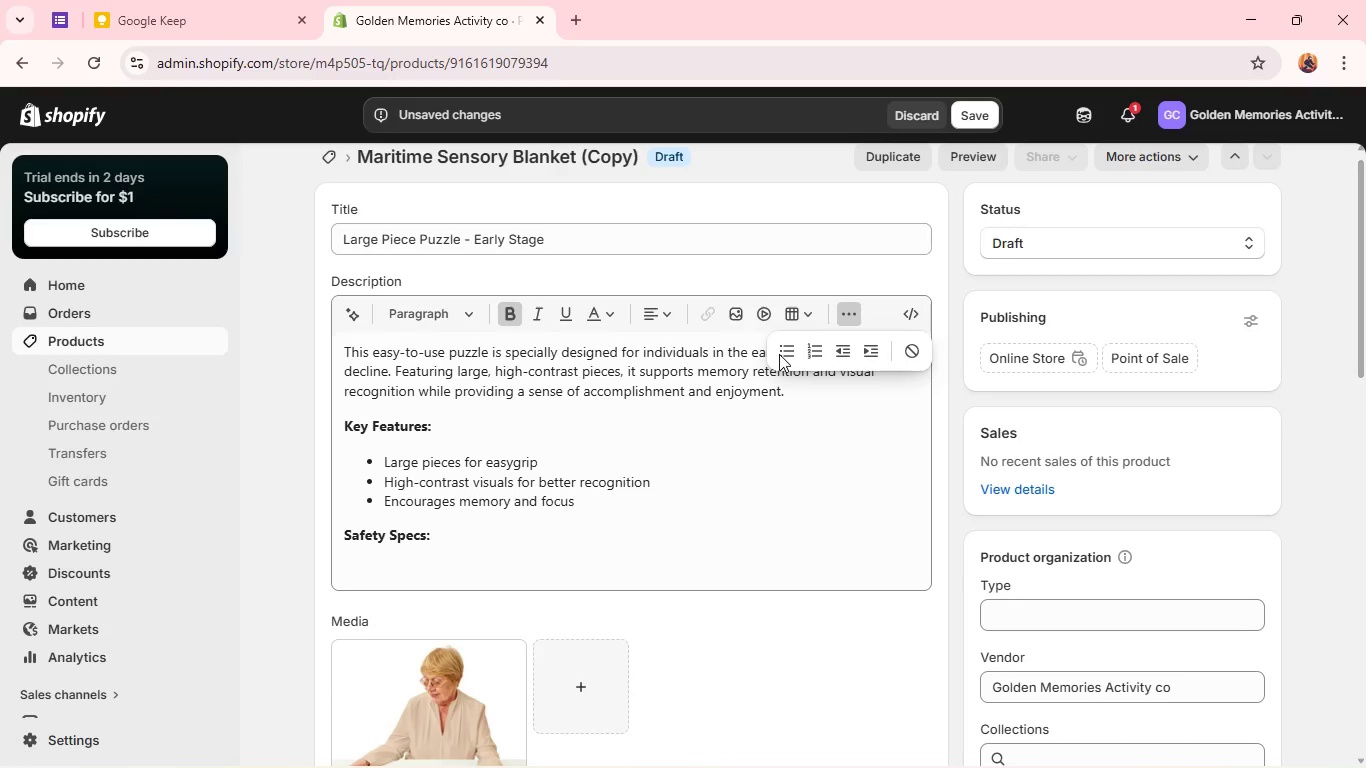 
left_click([783, 352])
 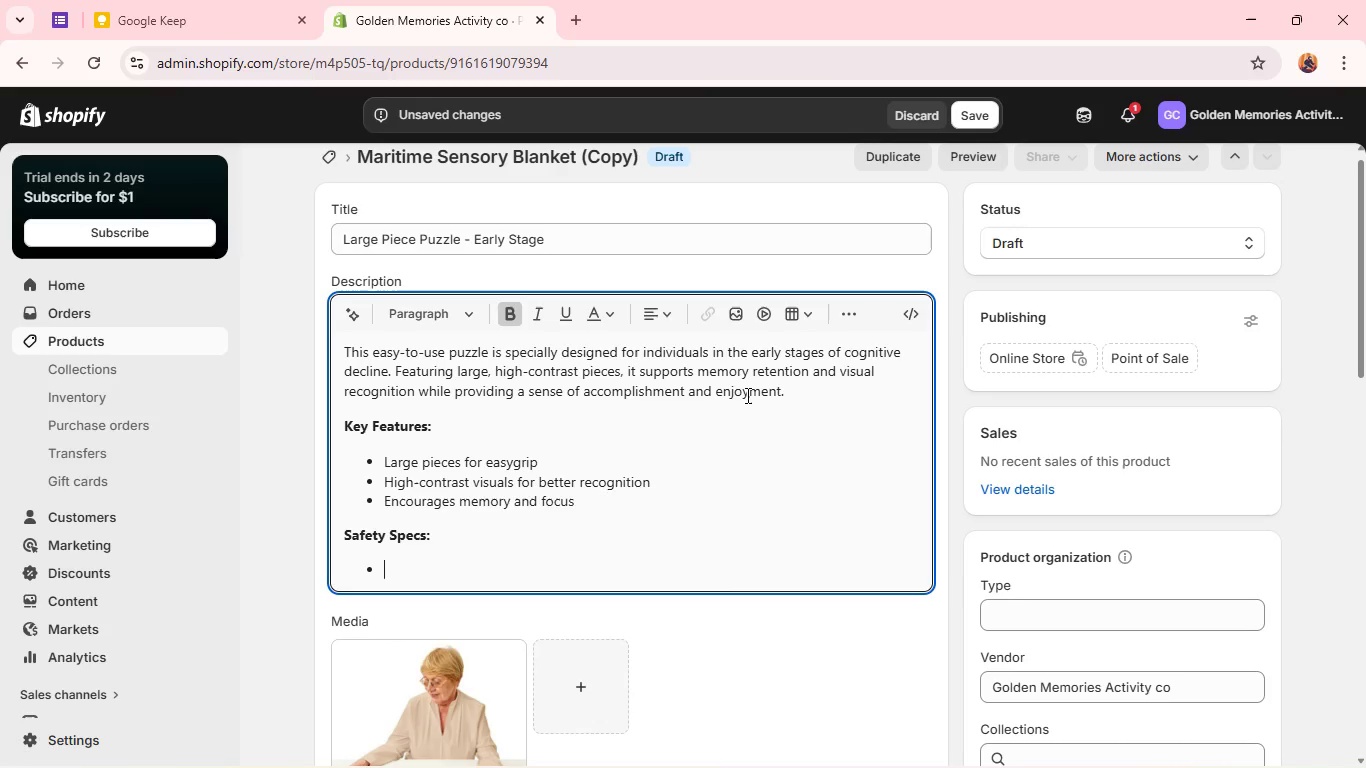 
type(Durable, n)
 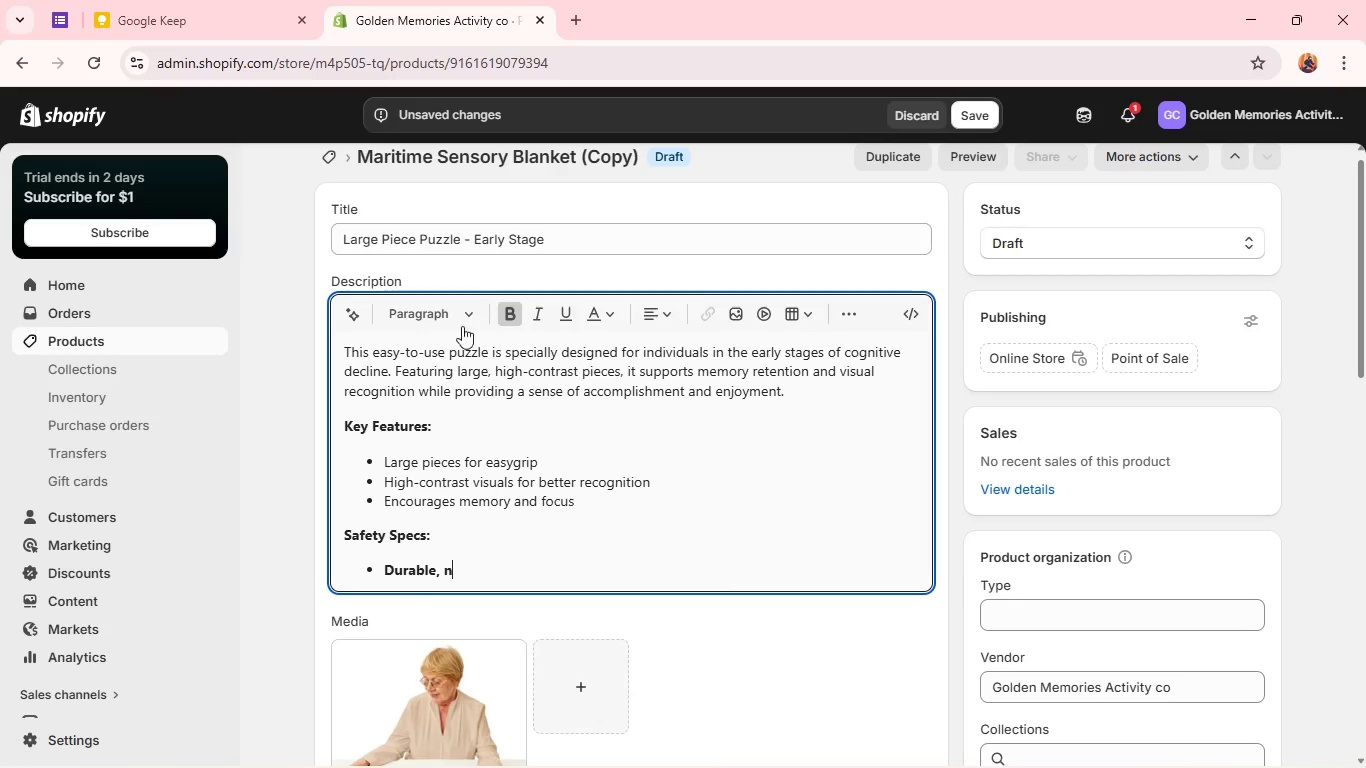 
left_click([513, 313])
 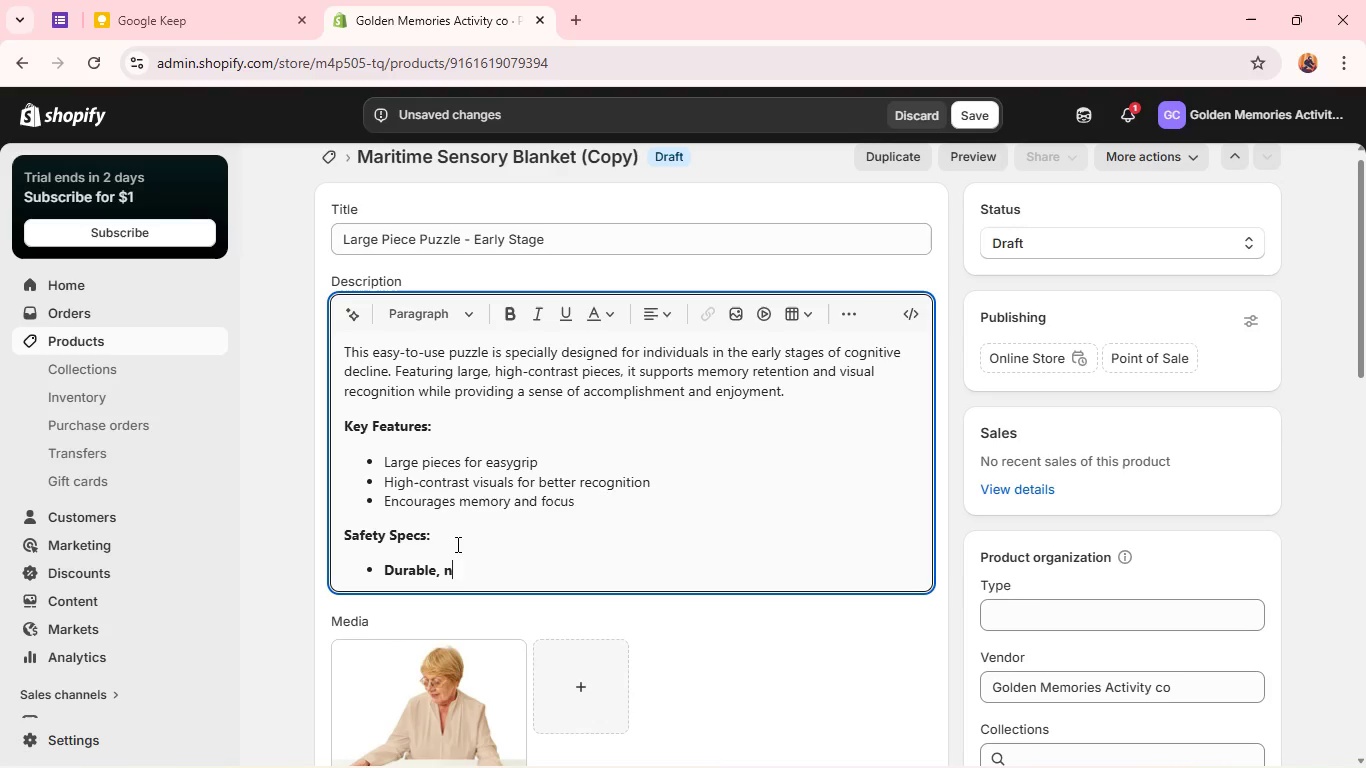 
left_click_drag(start_coordinate=[461, 573], to_coordinate=[386, 572])
 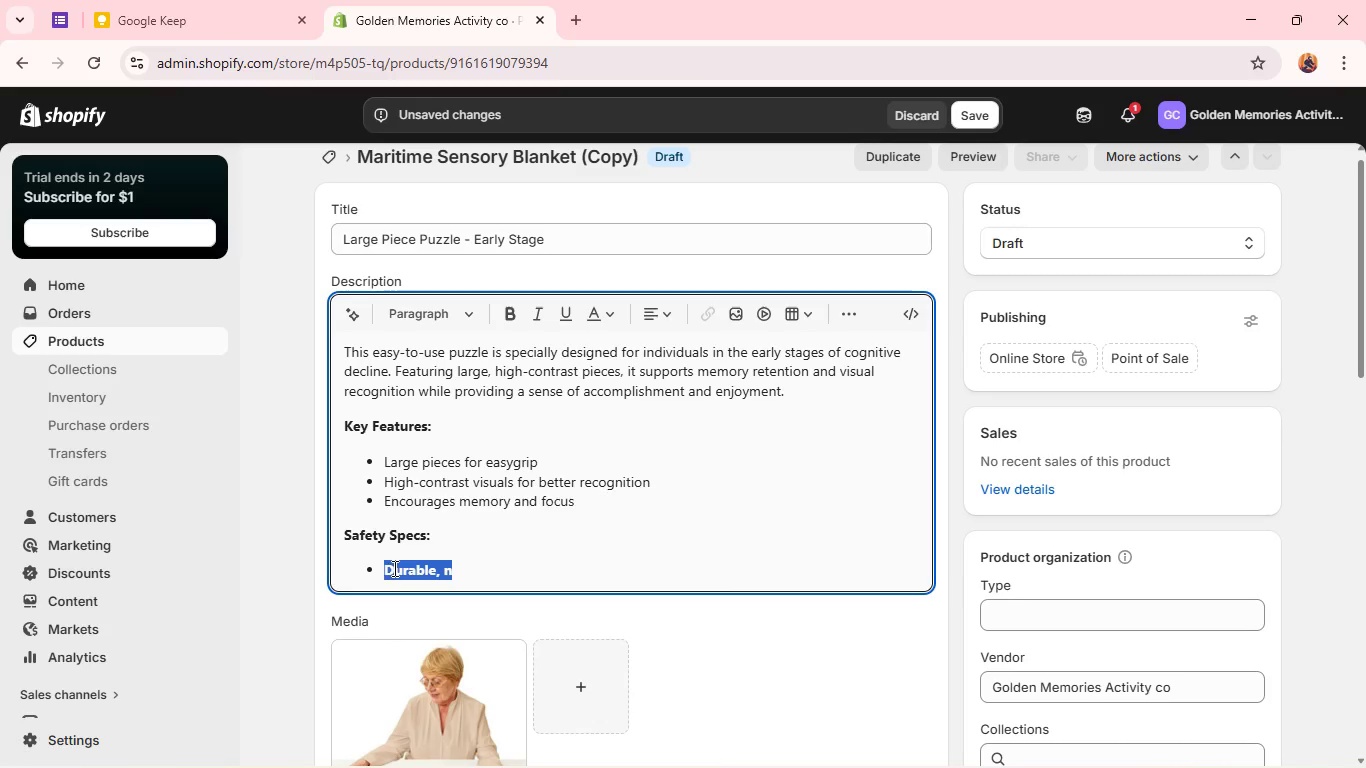 
key(Control+B)
 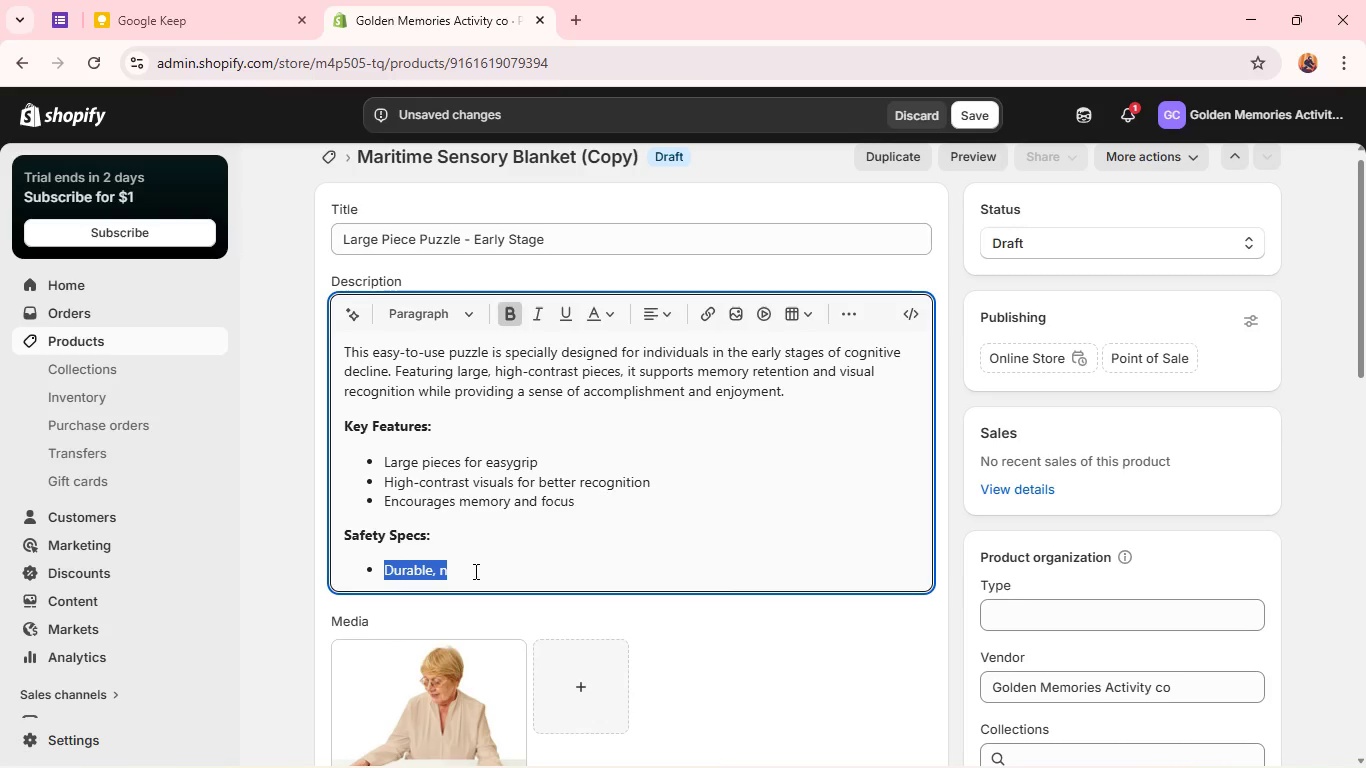 
left_click([474, 571])
 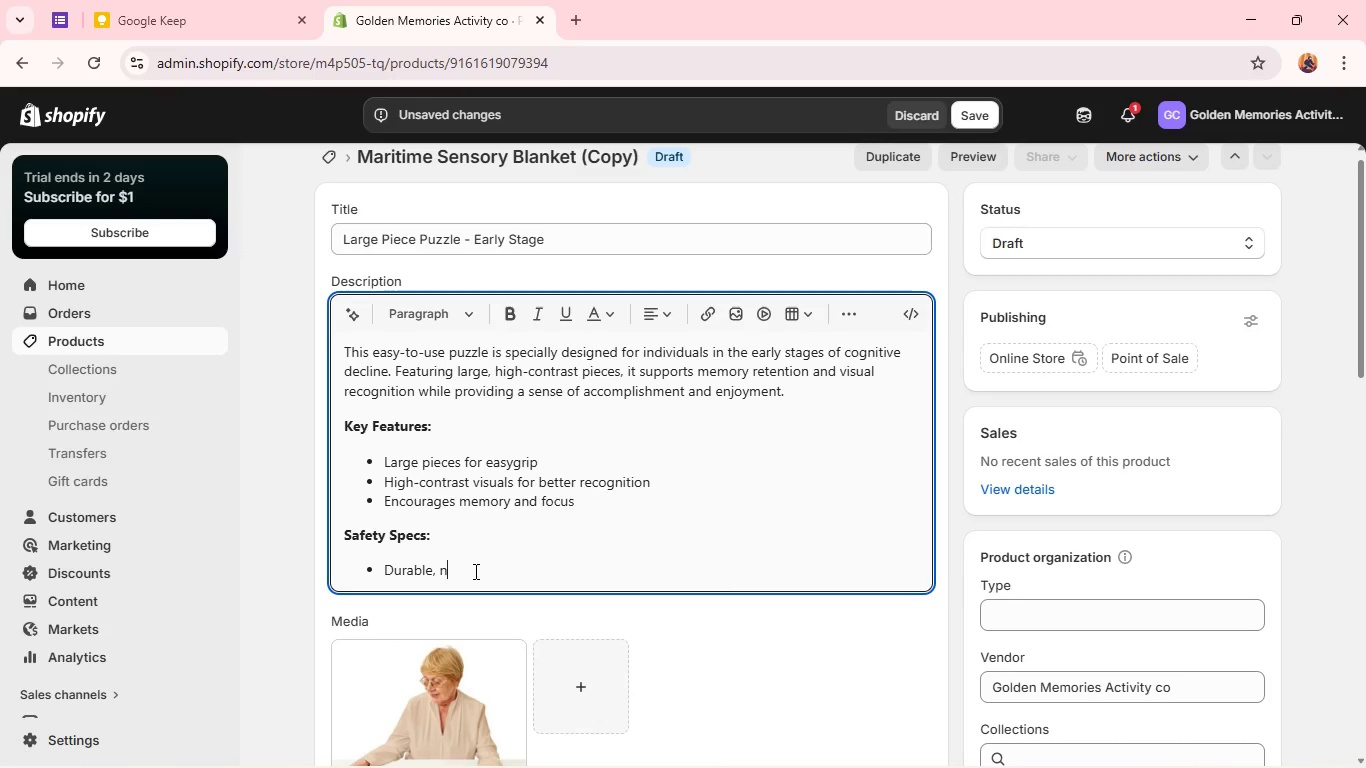 
type(on-toxic materials)
 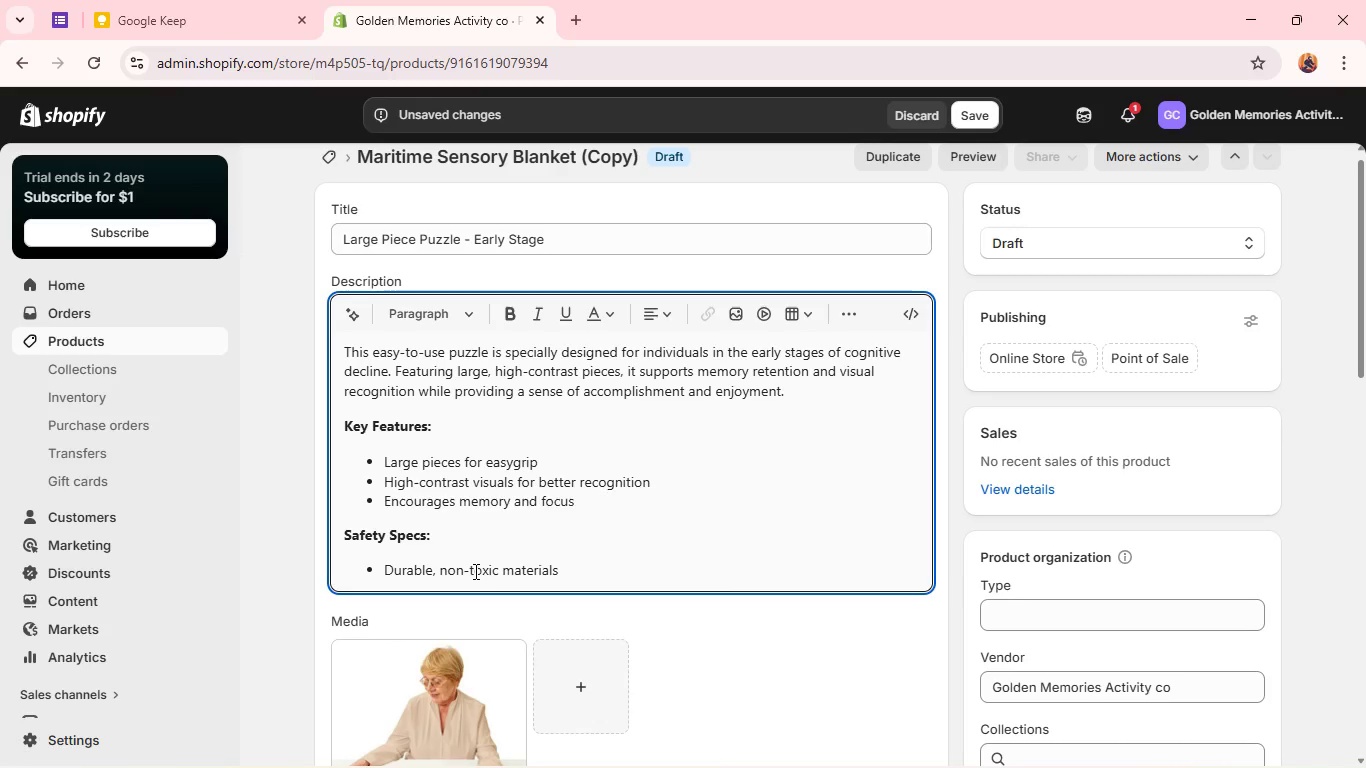 
wait(6.34)
 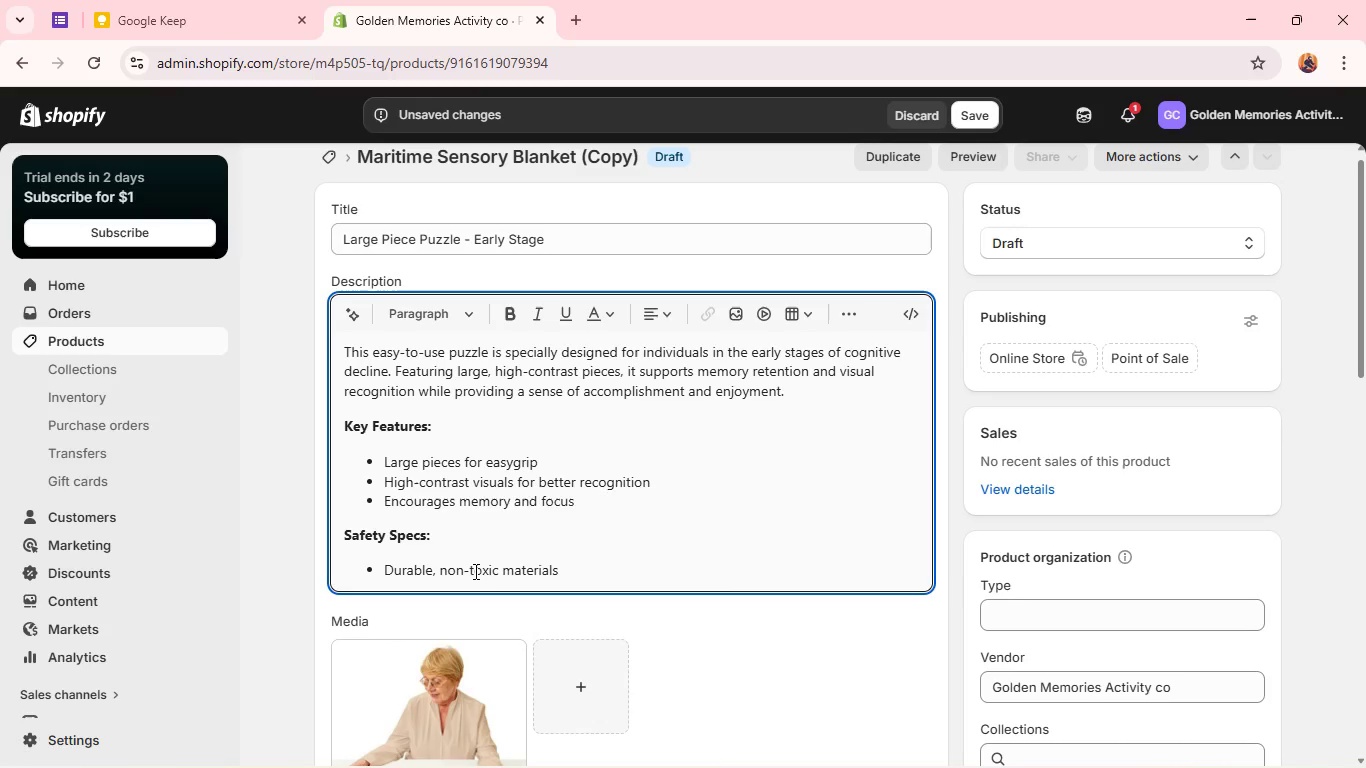 
key(Enter)
 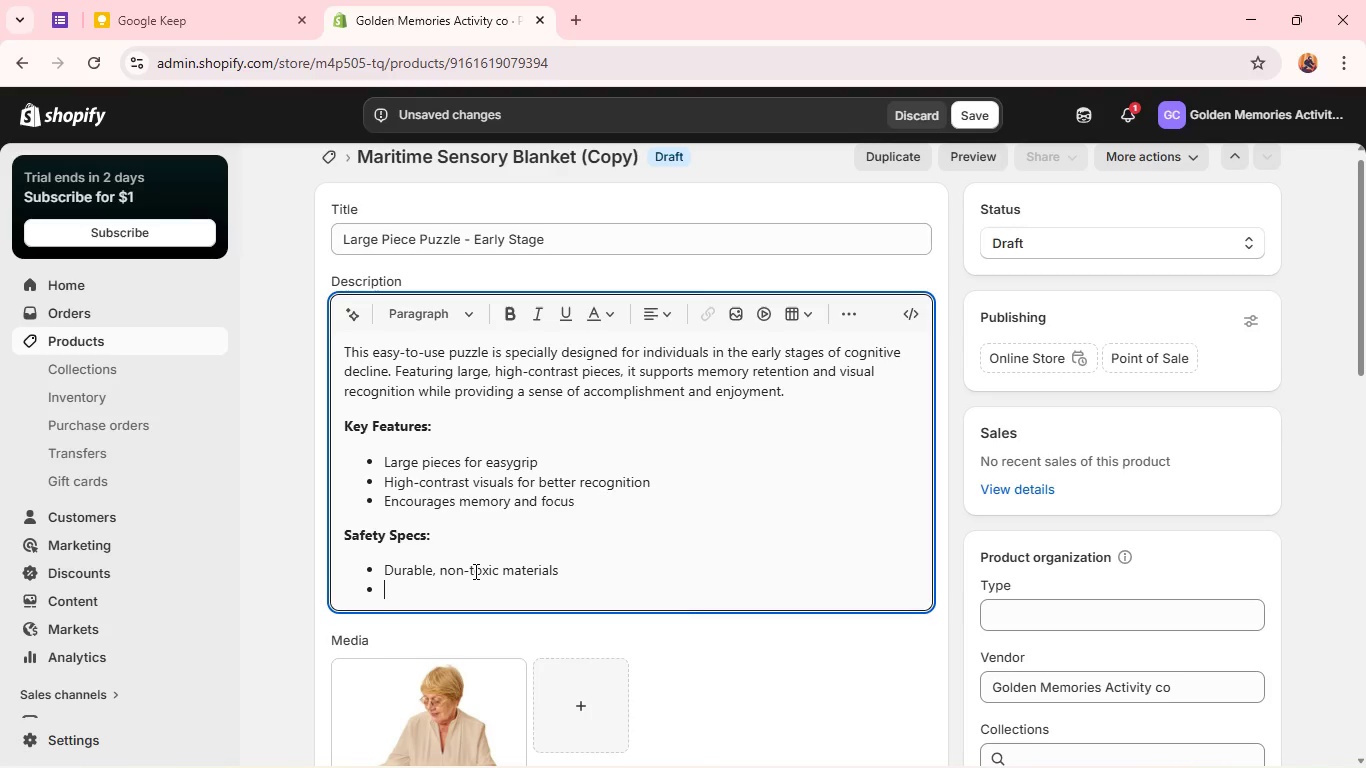 
type(Smooth edges for safet)
key(Backspace)
type( handling)
 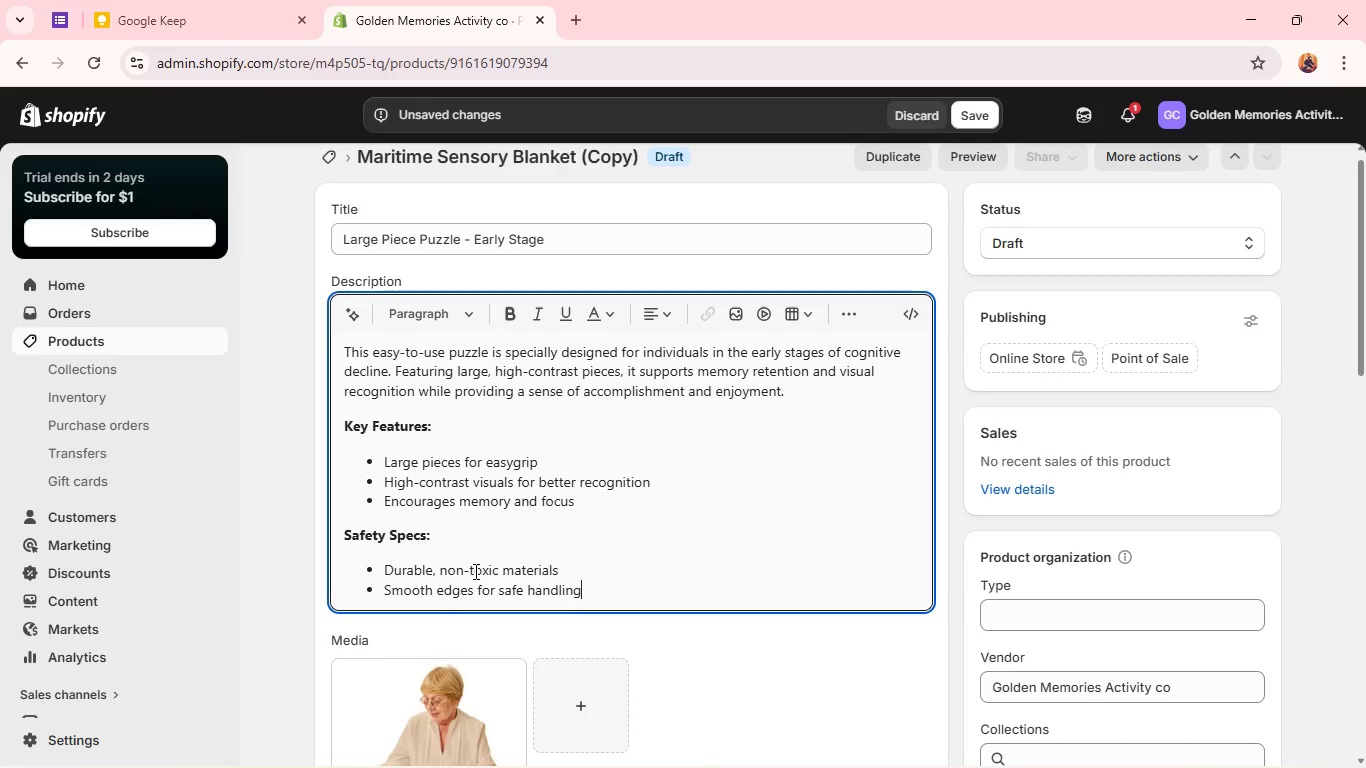 
wait(5.19)
 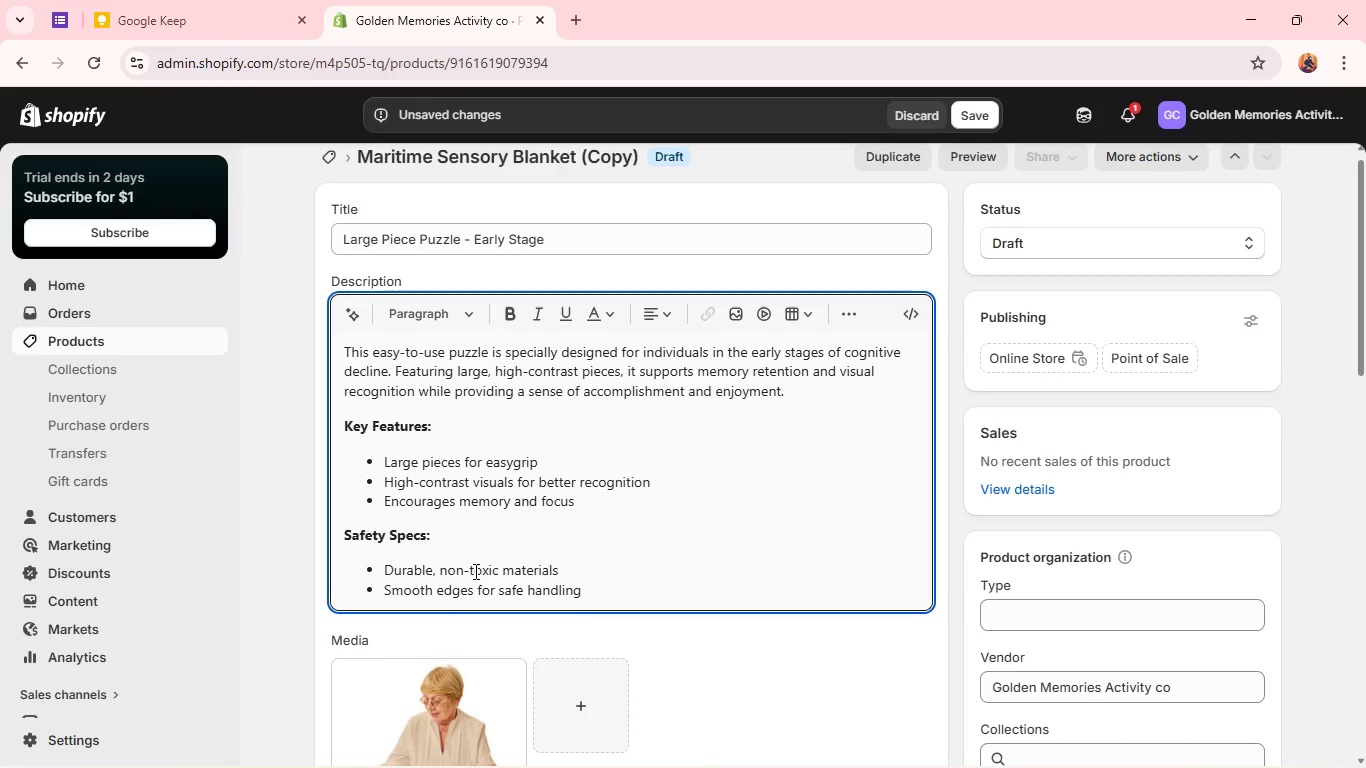 
key(Enter)
 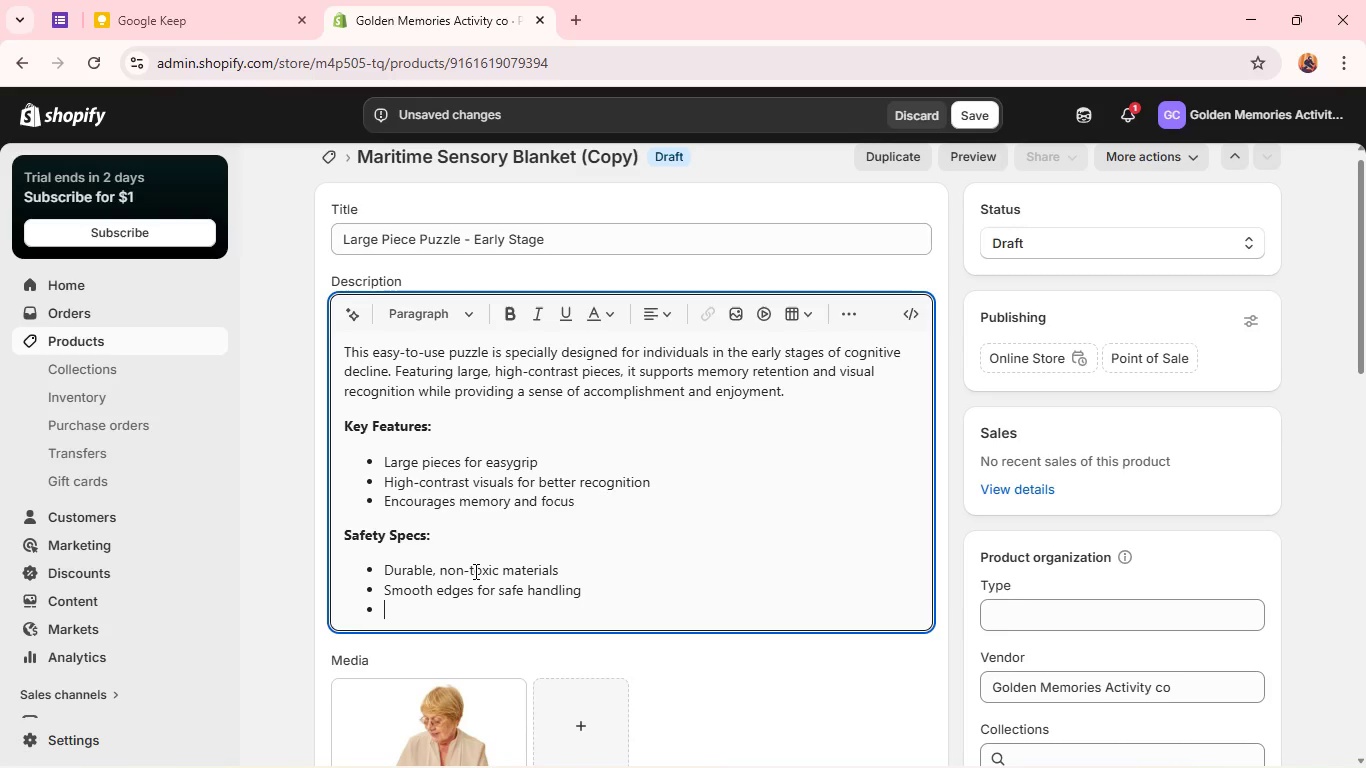 
type(Easu)
key(Backspace)
type(y-to-clean surface)
 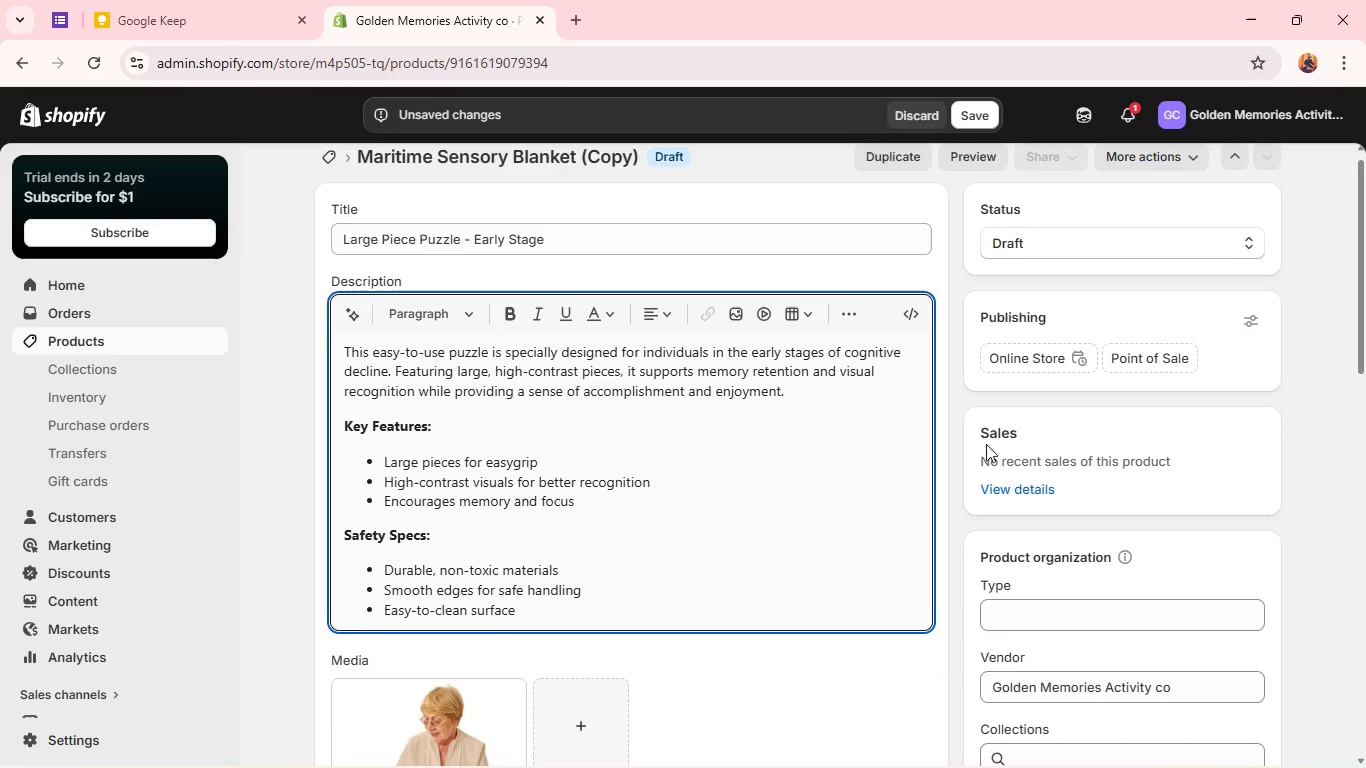 
wait(6.33)
 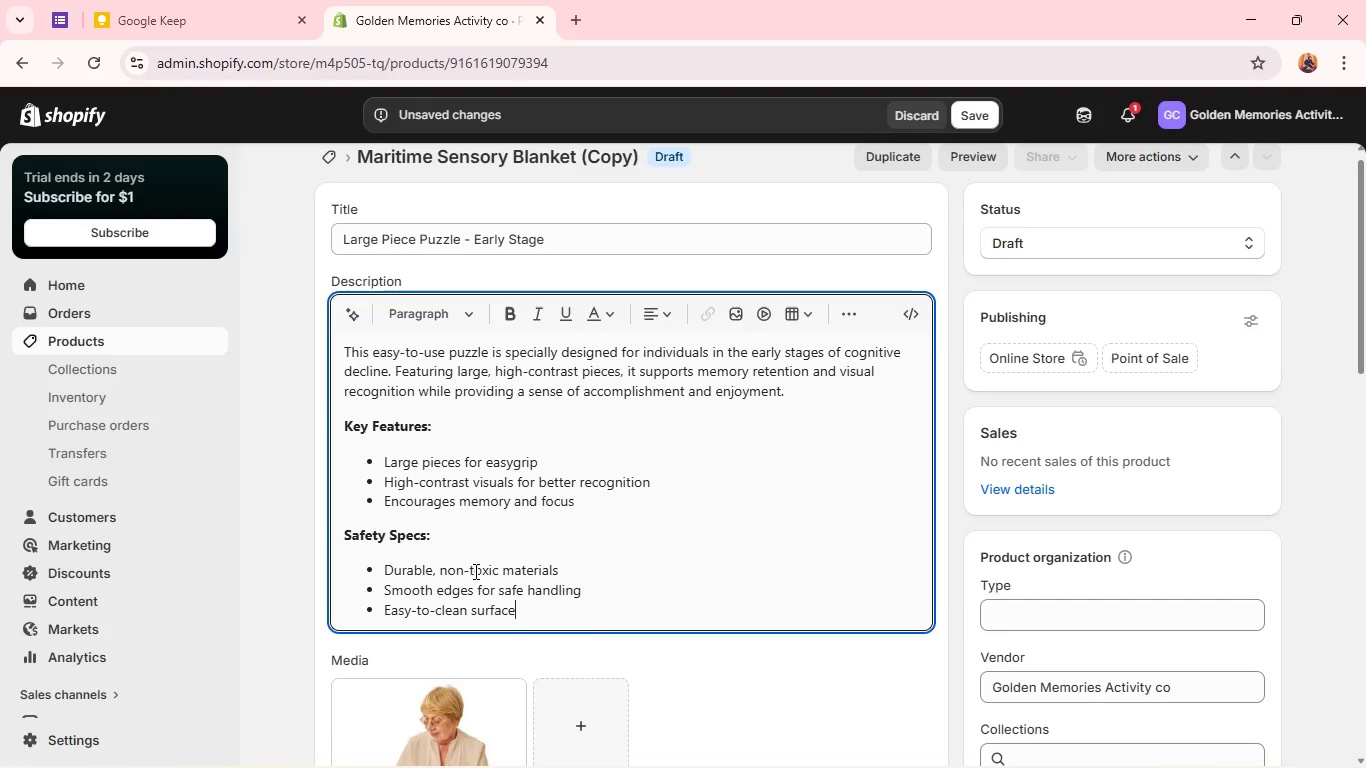 
left_click([1076, 239])
 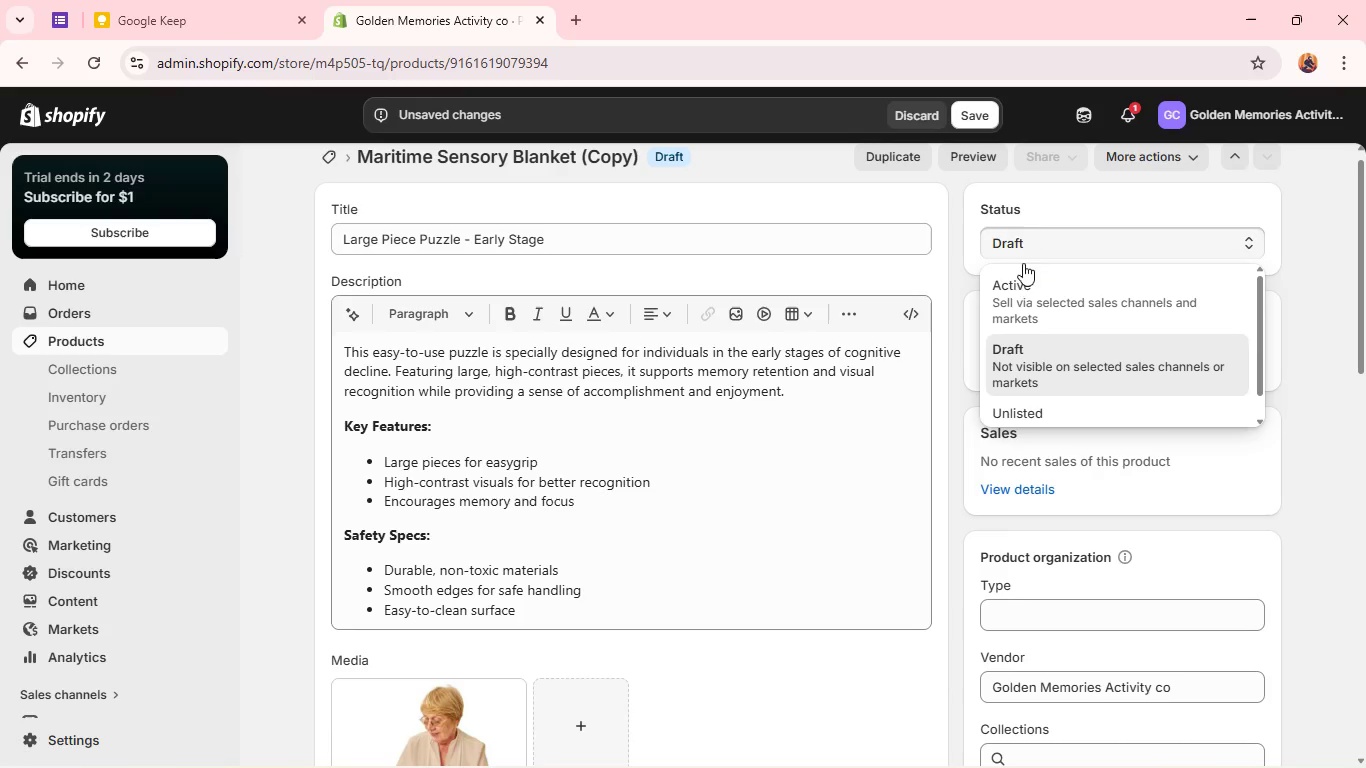 
left_click([1017, 286])
 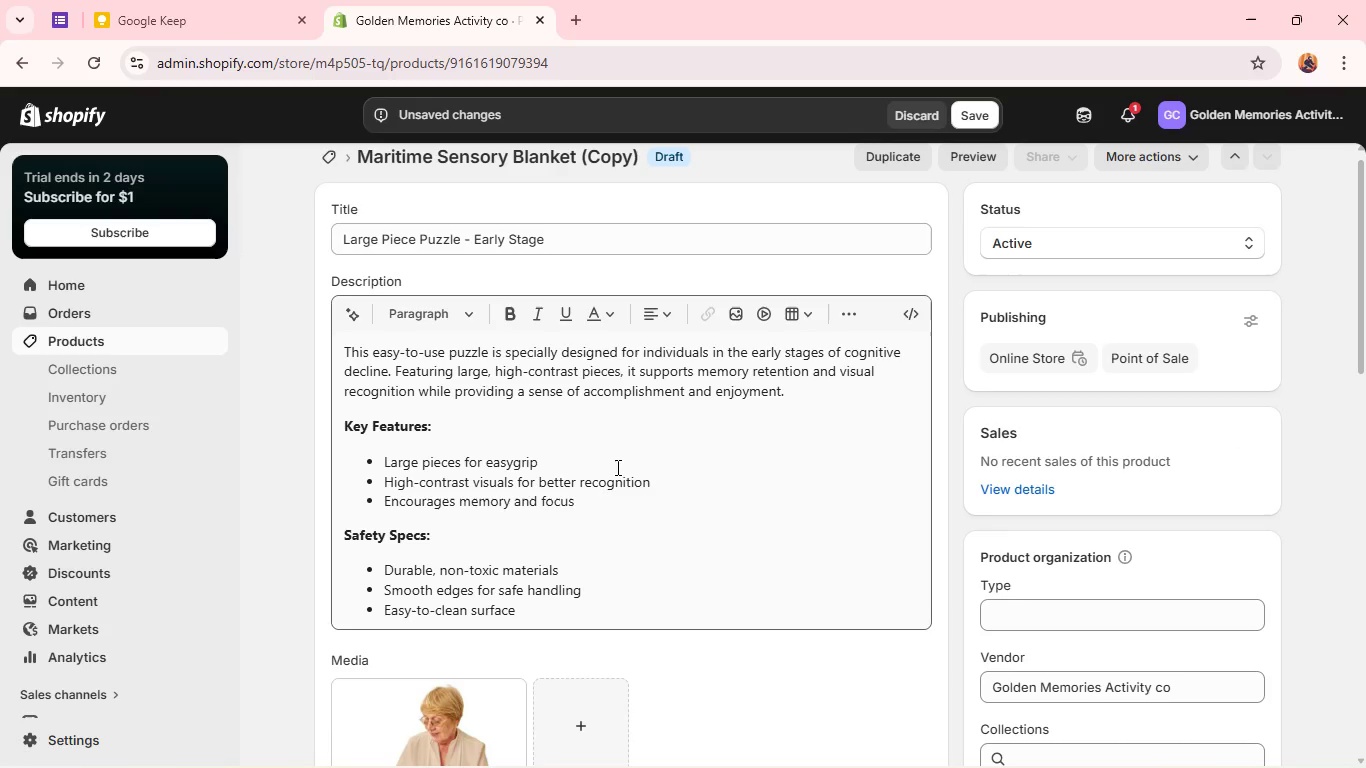 
scroll: coordinate [616, 467], scroll_direction: down, amount: 3.0
 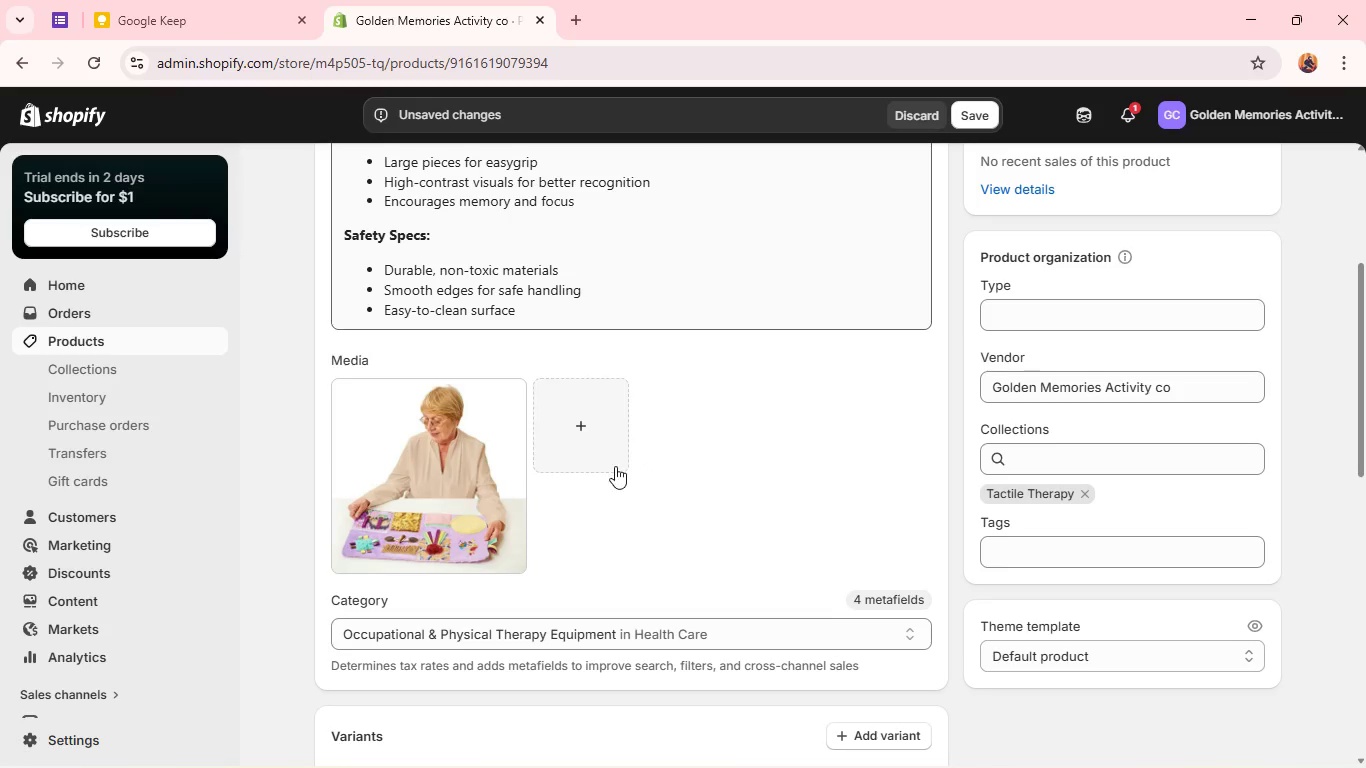 
scroll: coordinate [615, 466], scroll_direction: up, amount: 4.0
 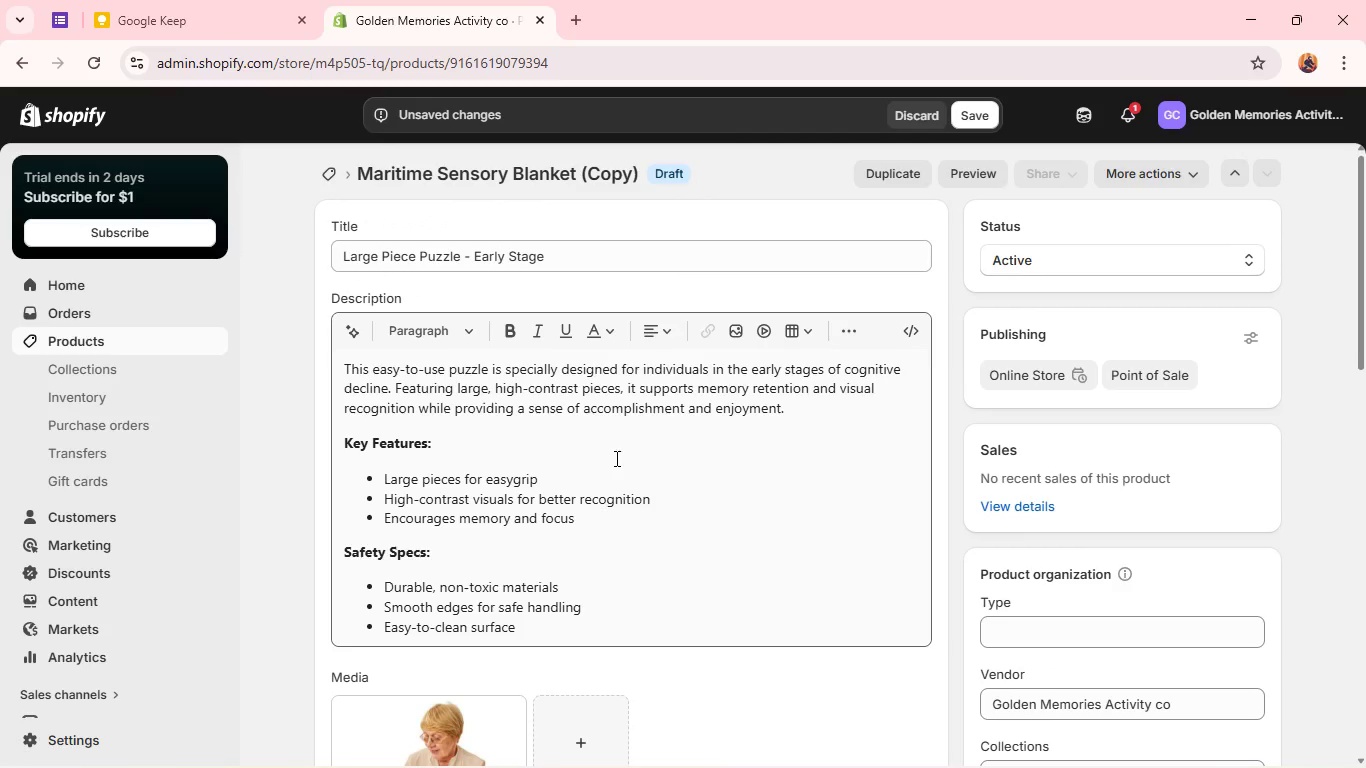 
scroll: coordinate [615, 458], scroll_direction: down, amount: 3.0
 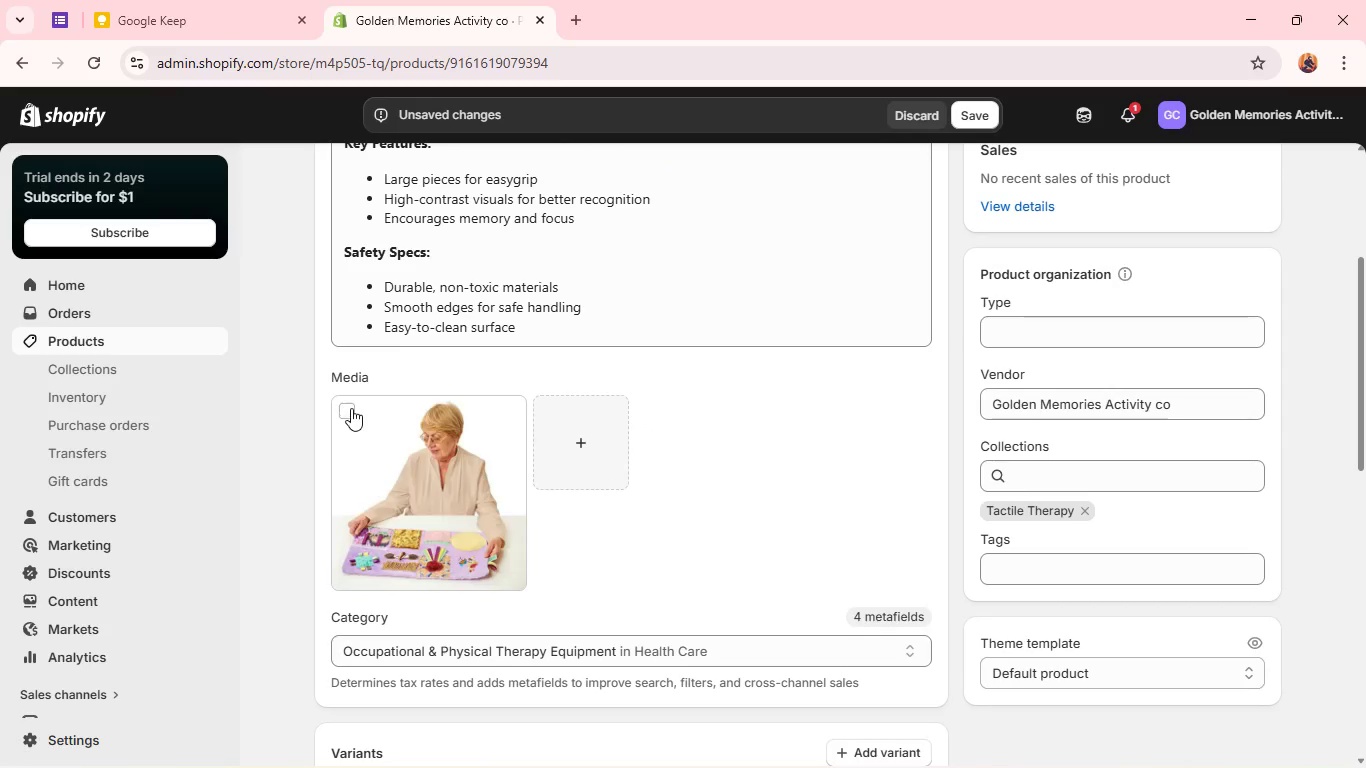 
left_click([351, 408])
 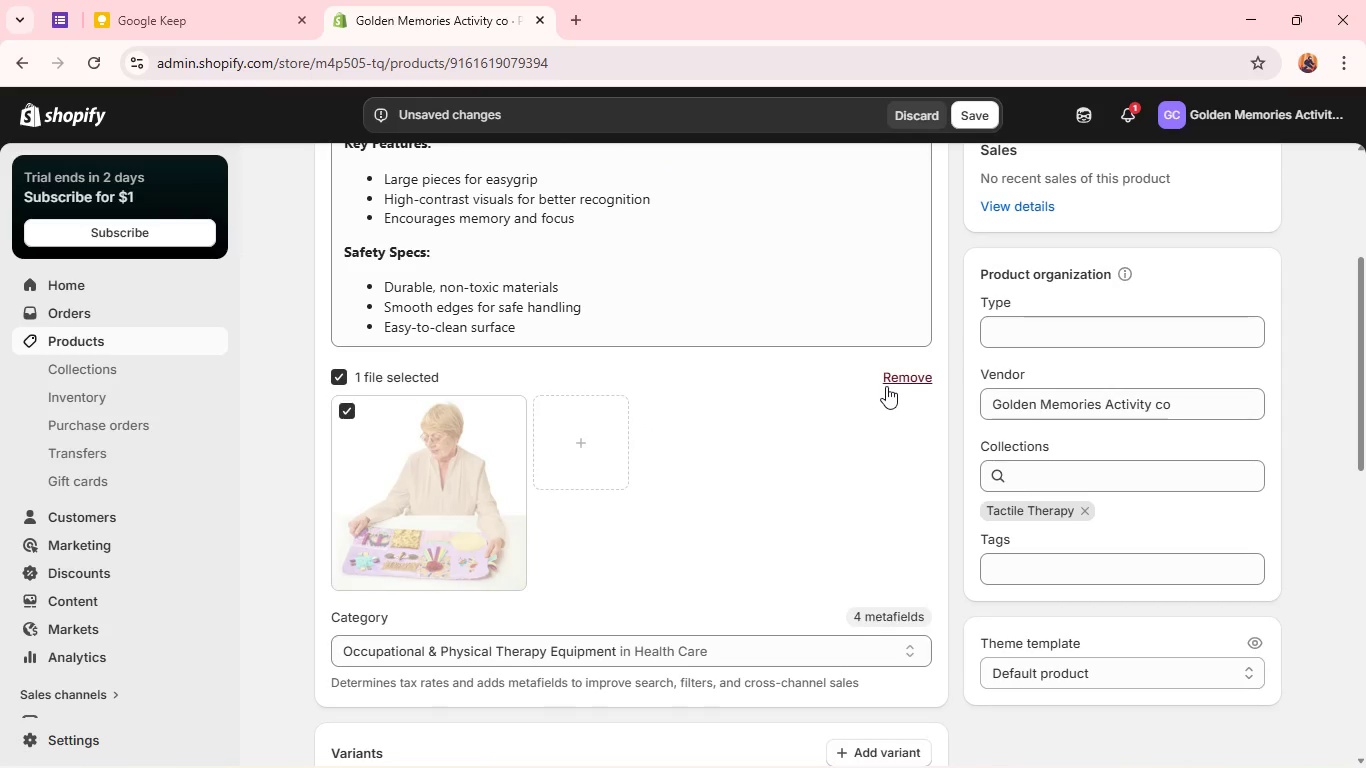 
left_click([886, 386])
 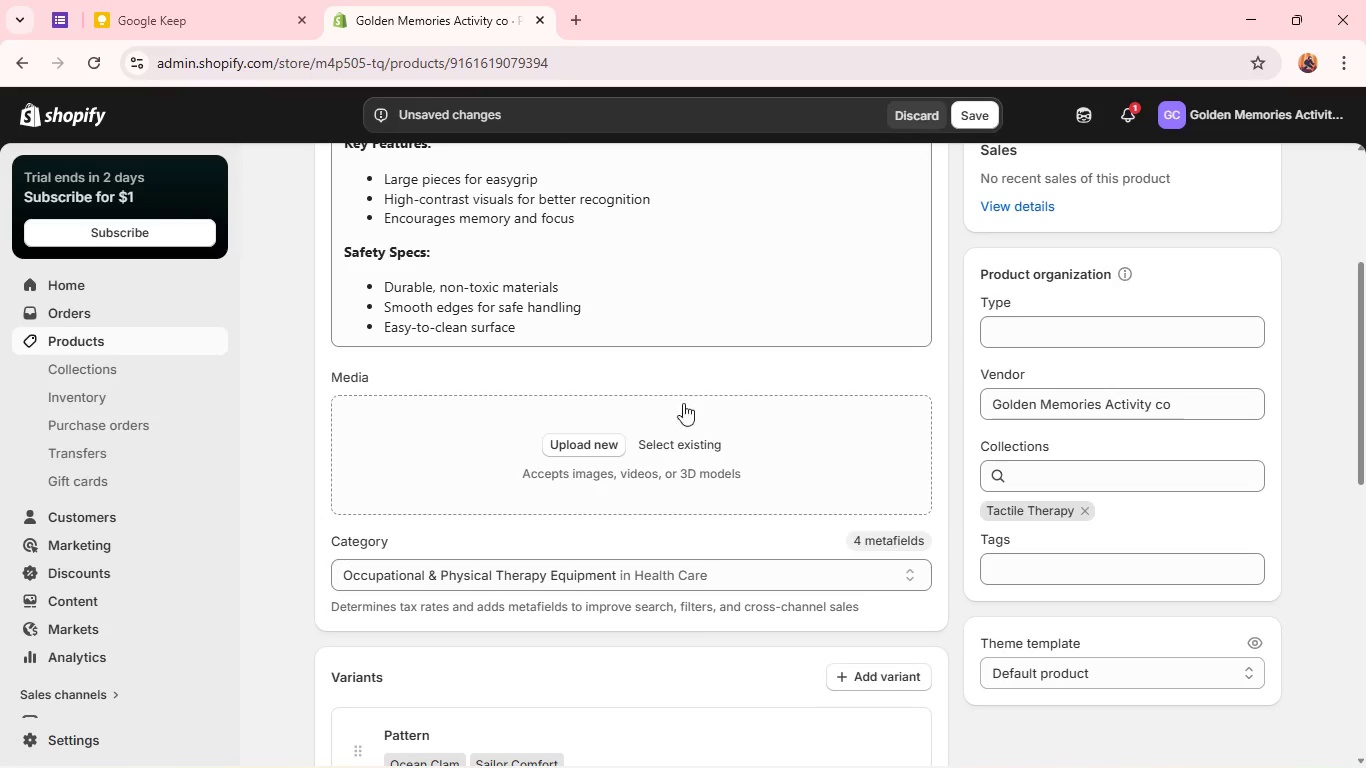 
left_click([592, 444])
 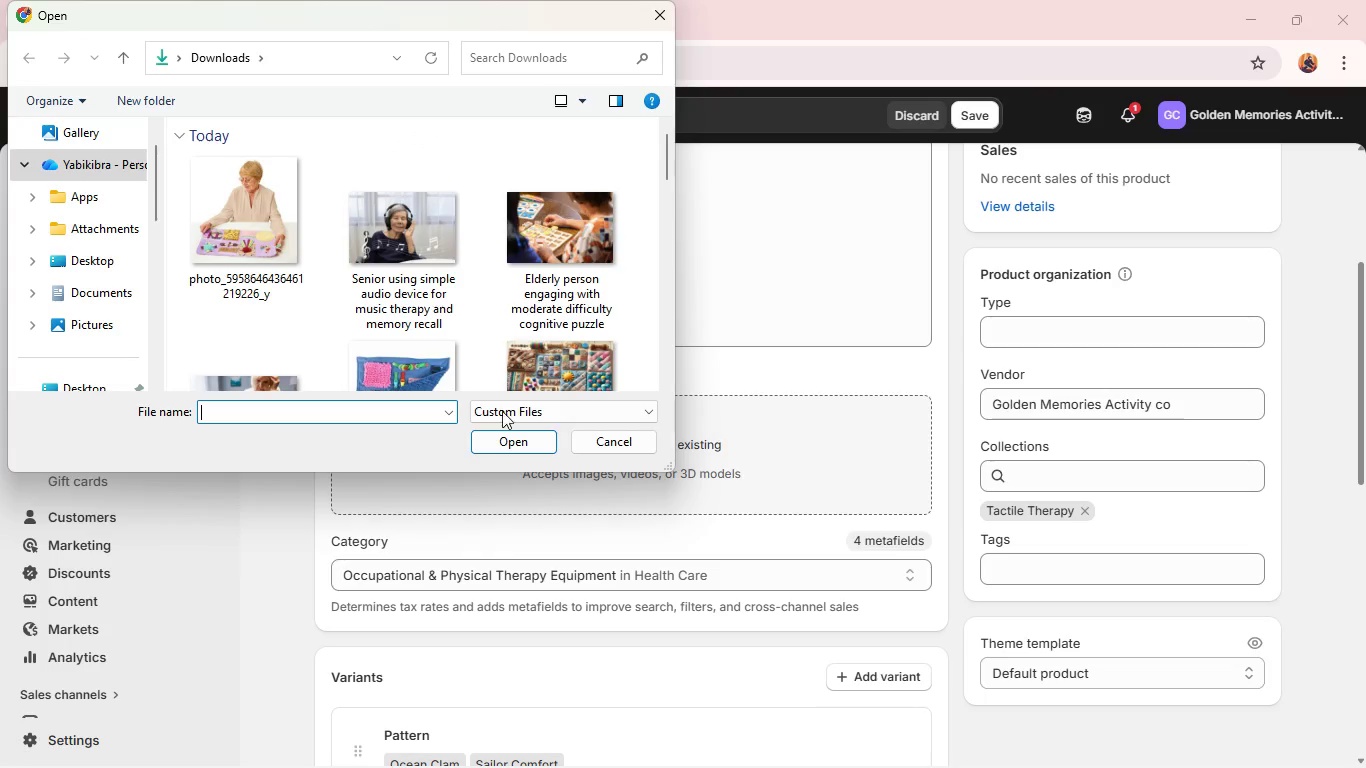 
scroll: coordinate [446, 196], scroll_direction: down, amount: 3.0
 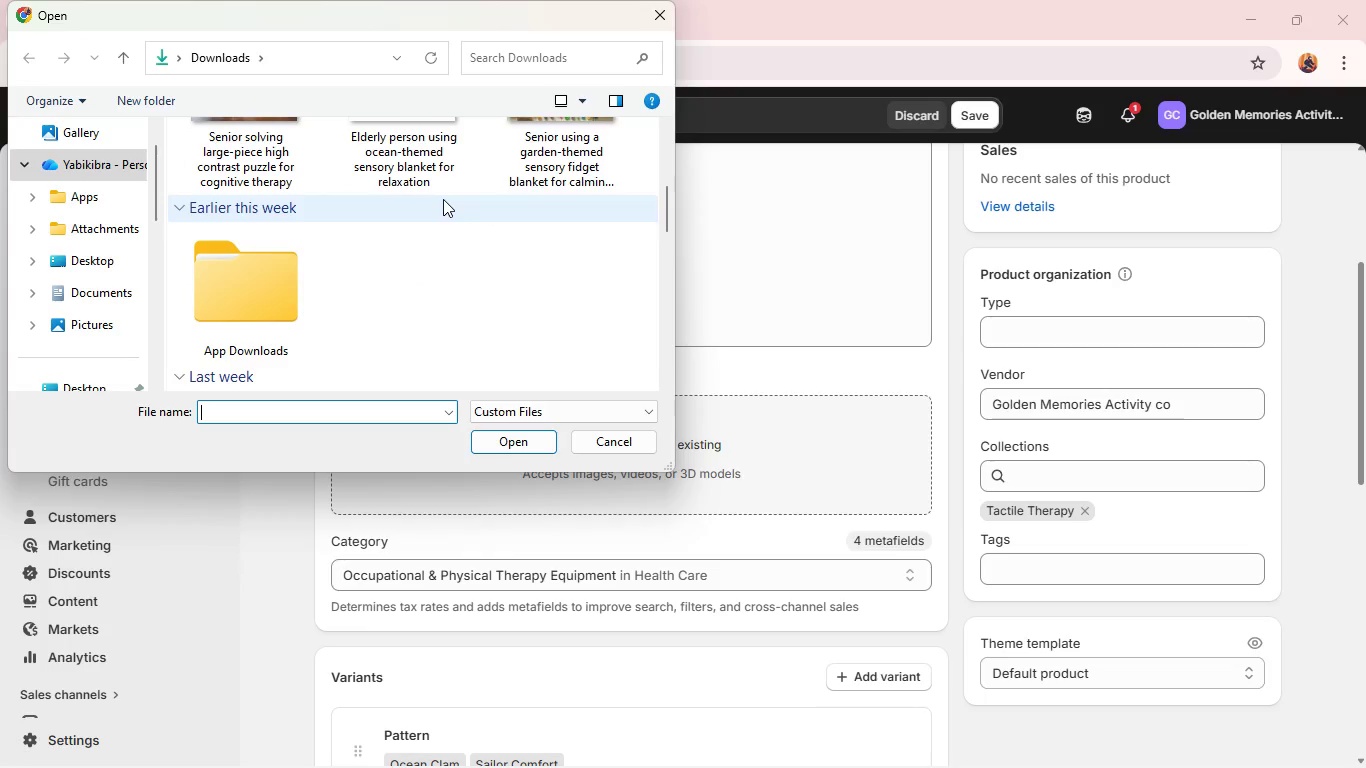 
scroll: coordinate [263, 308], scroll_direction: up, amount: 2.0
 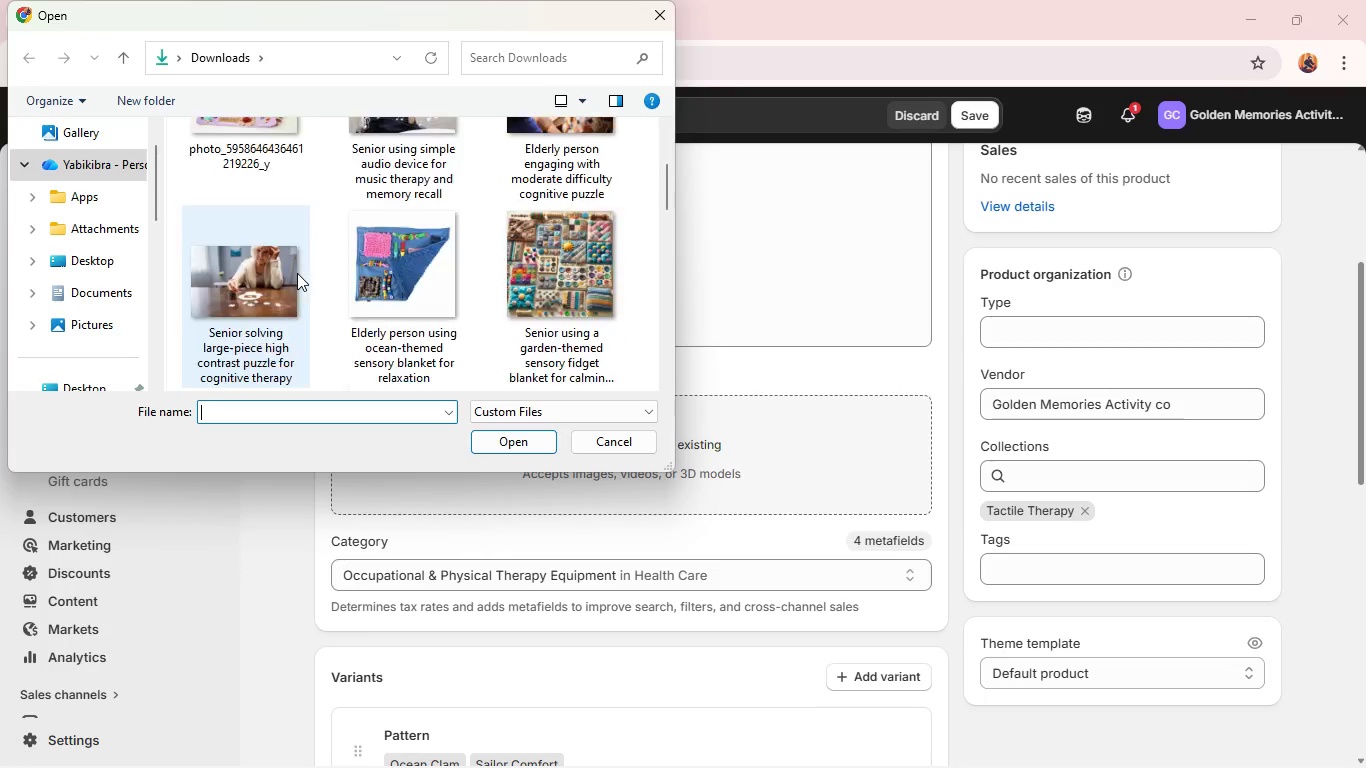 
scroll: coordinate [297, 273], scroll_direction: down, amount: 1.0
 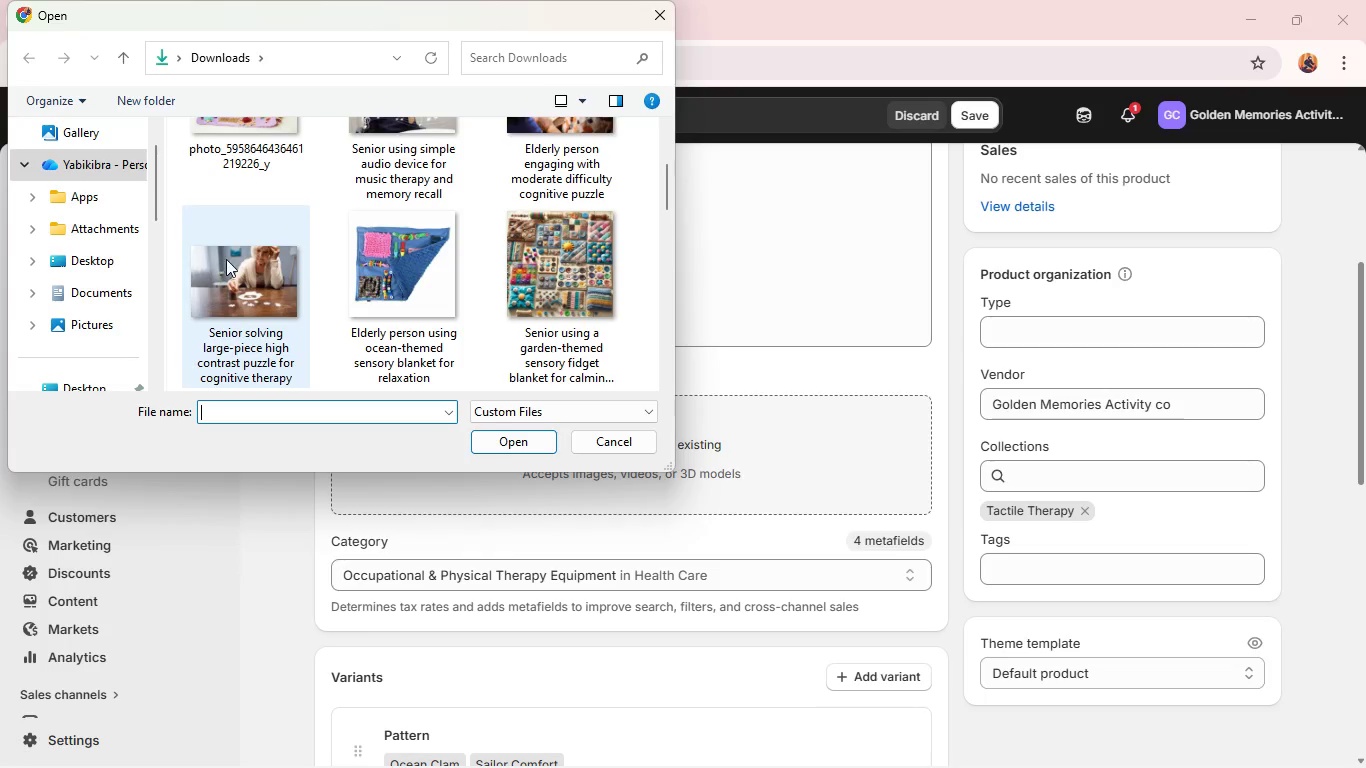 
left_click([226, 259])
 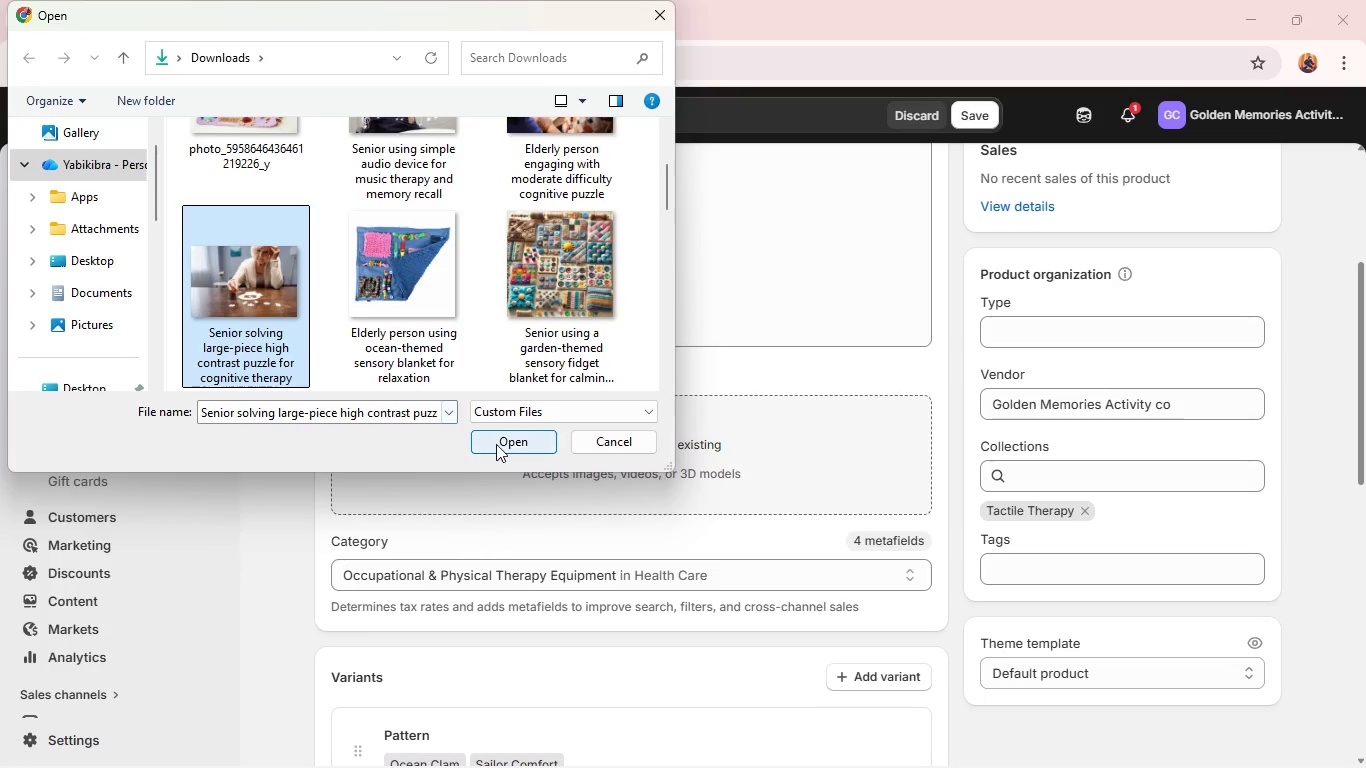 
left_click([497, 443])
 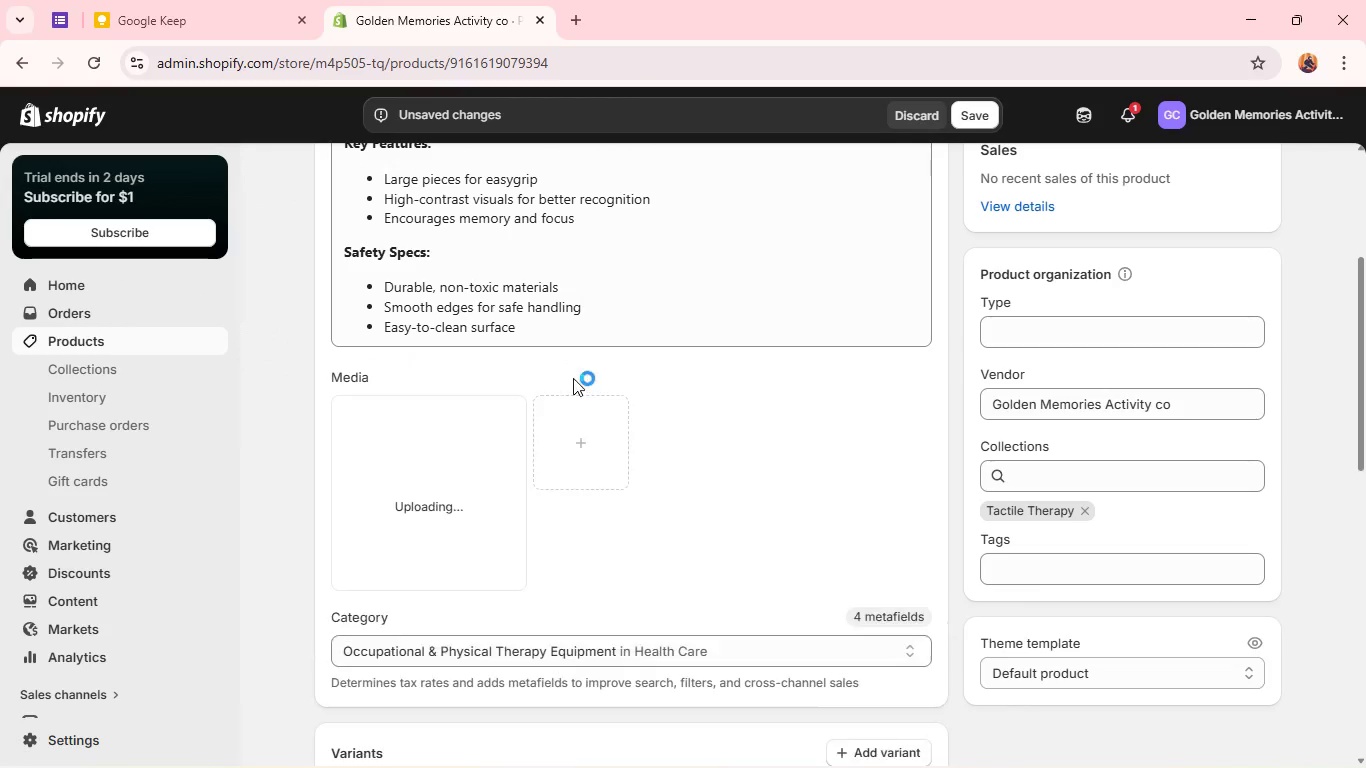 
scroll: coordinate [629, 357], scroll_direction: up, amount: 5.0
 